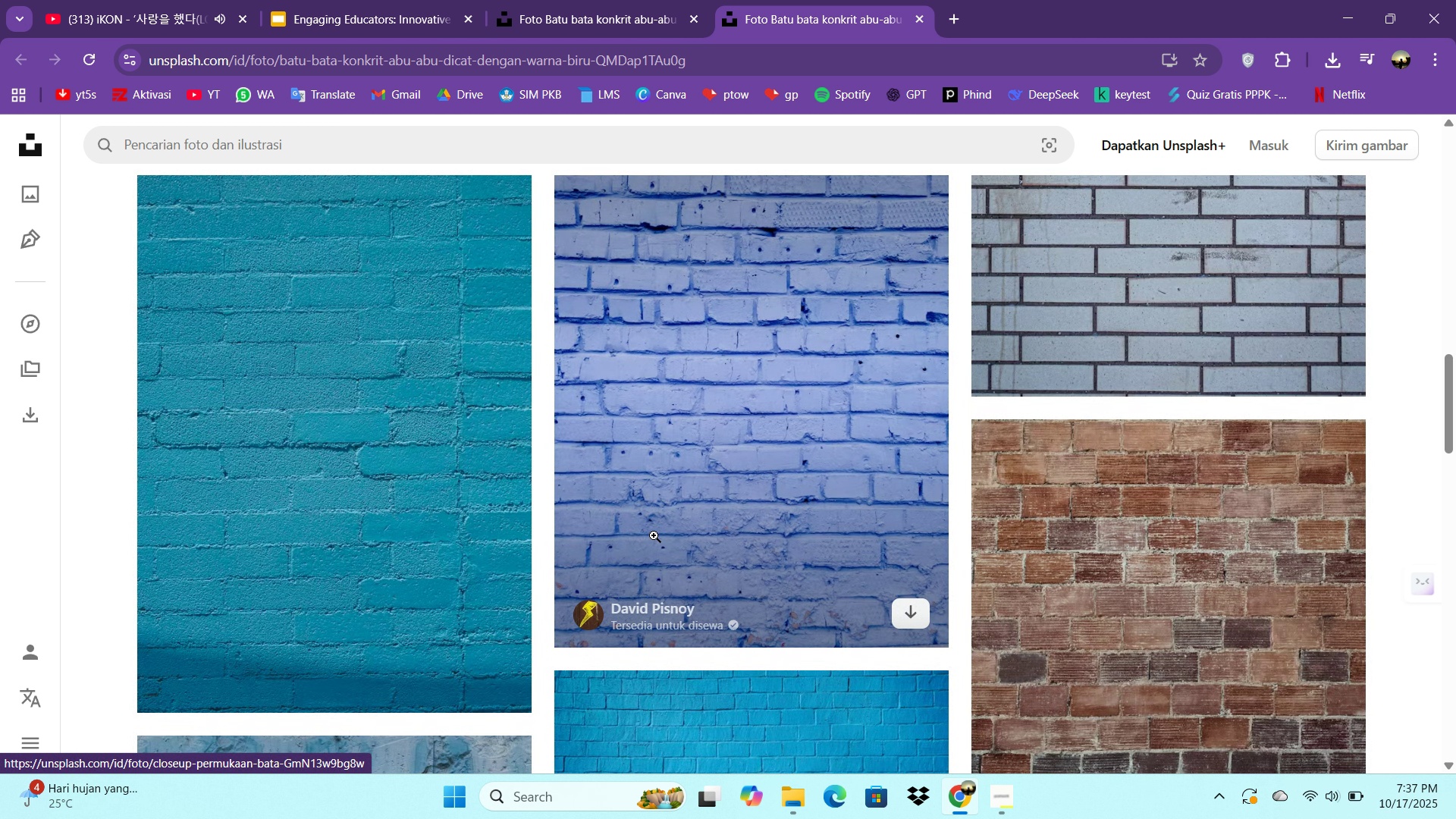 
scroll: coordinate [730, 504], scroll_direction: up, amount: 2.0
 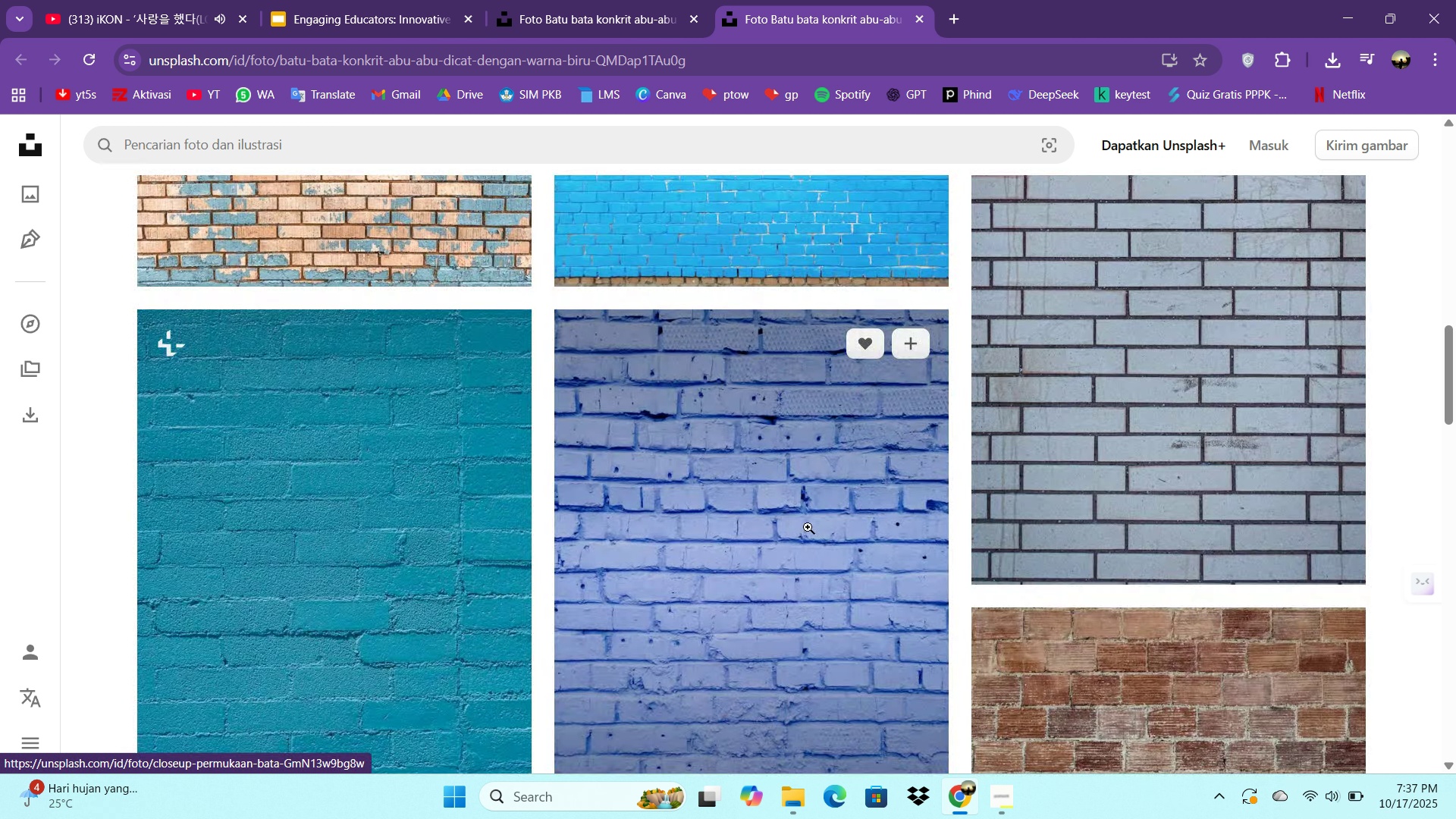 
scroll: coordinate [1118, 497], scroll_direction: down, amount: 6.0
 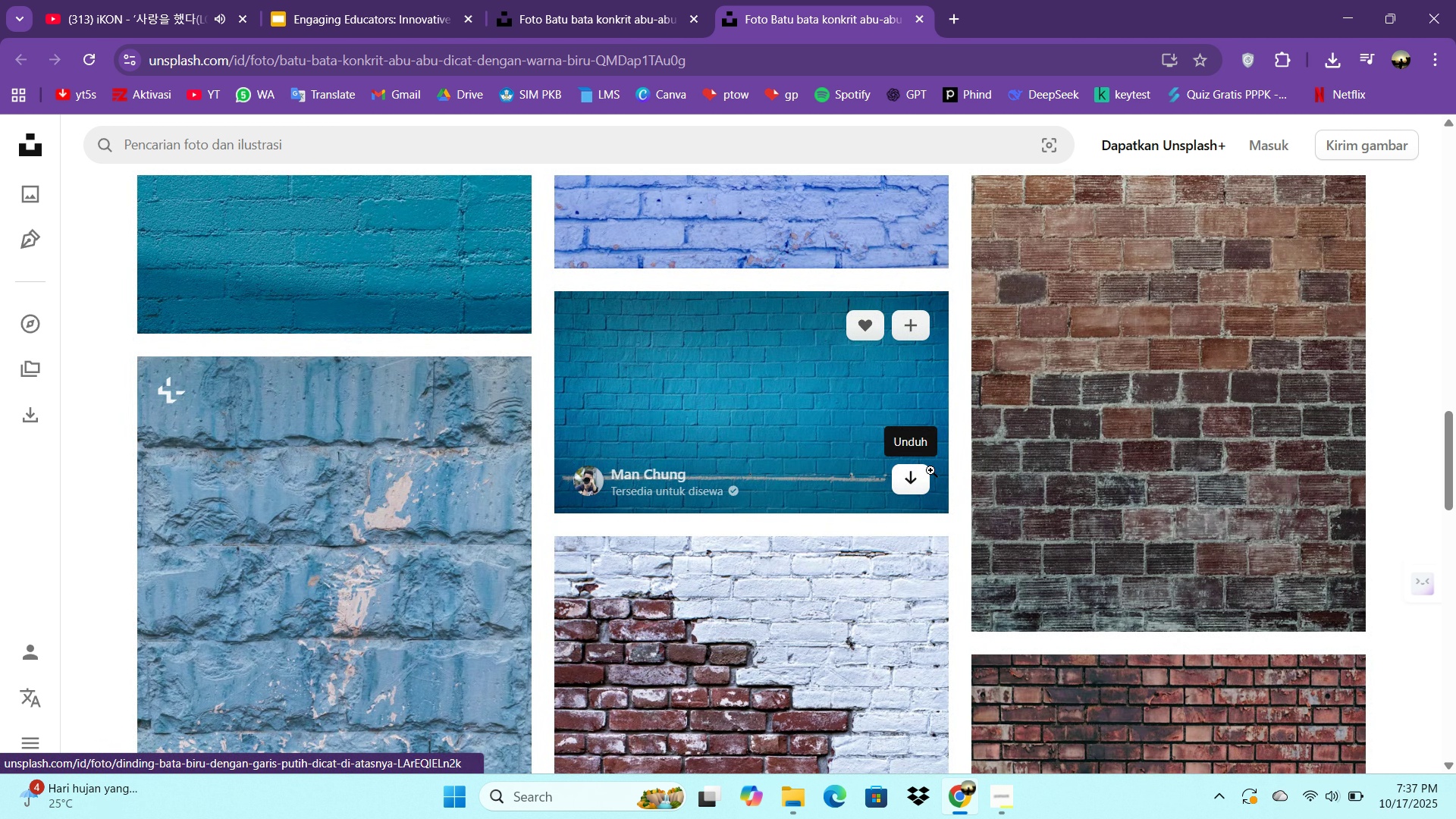 
left_click([917, 479])
 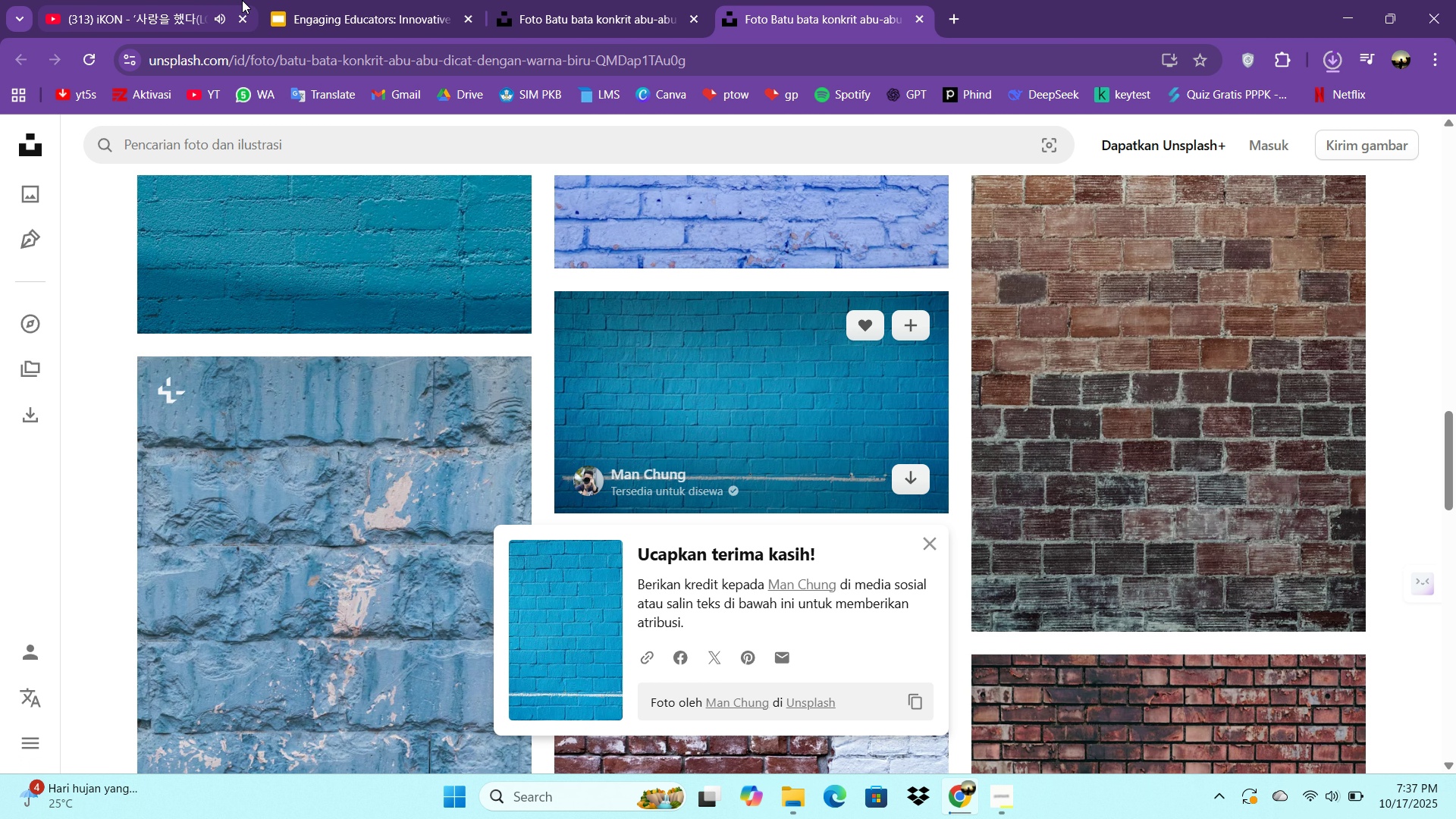 
left_click([327, 0])
 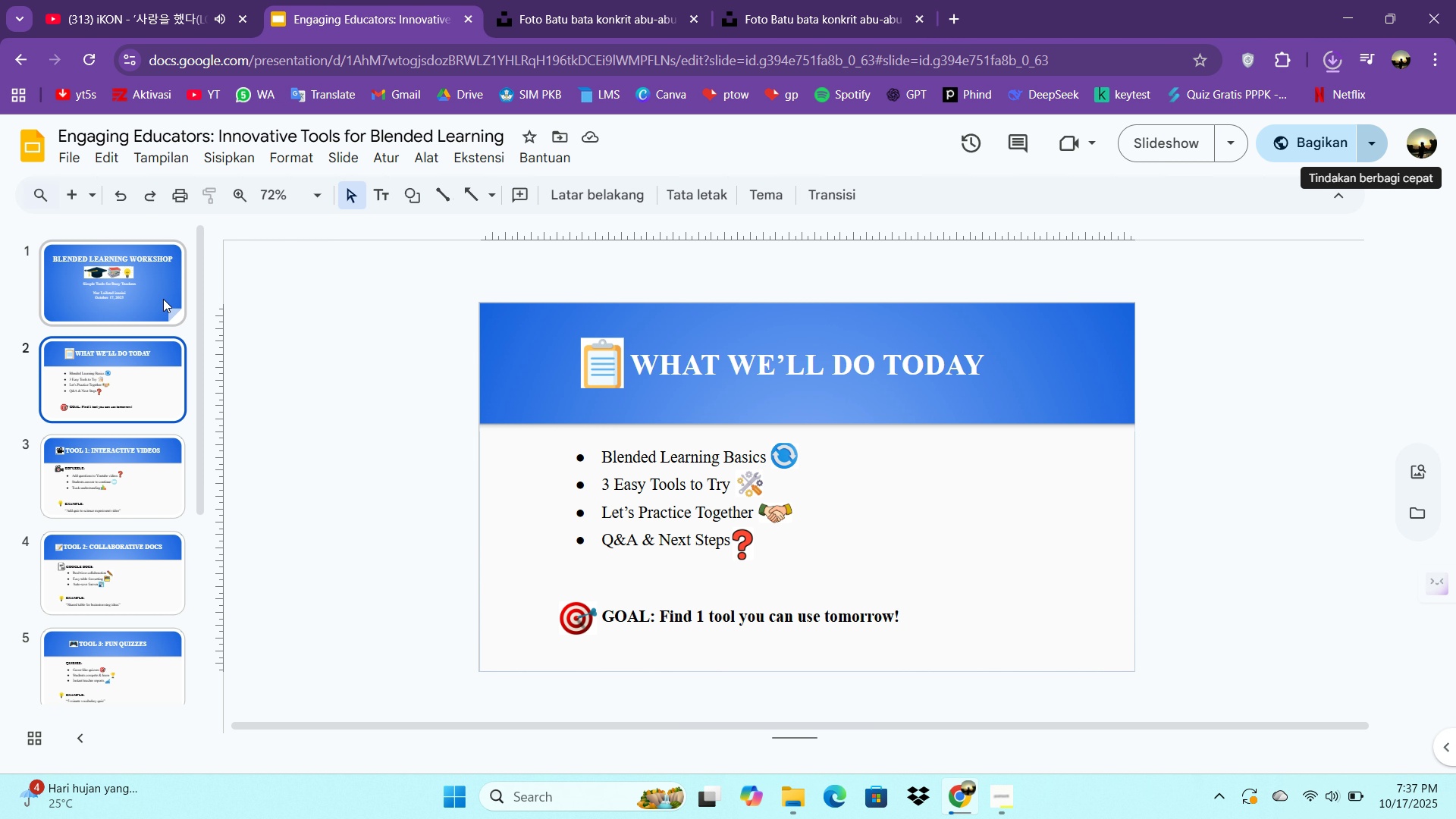 
left_click([161, 304])
 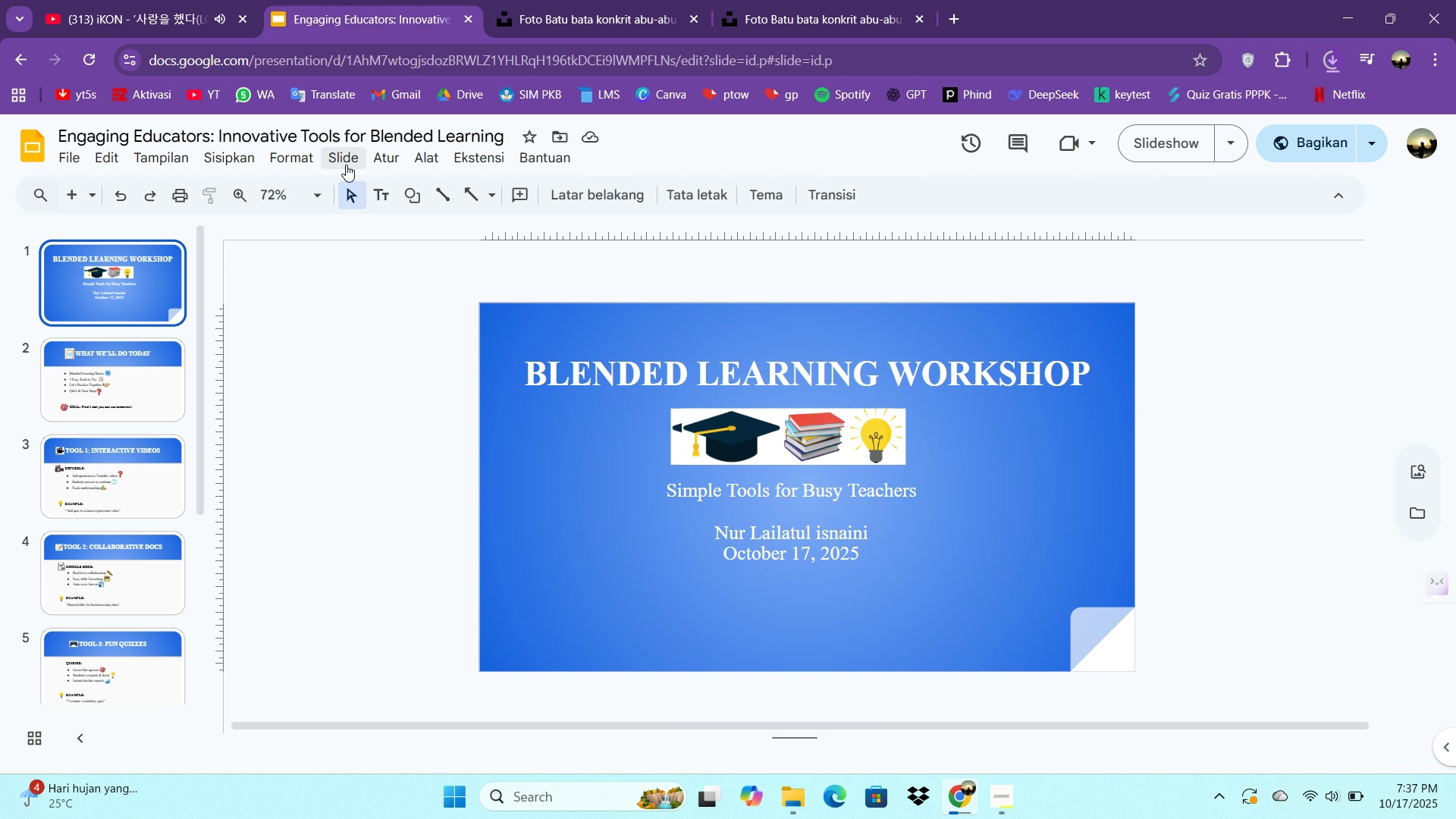 
left_click([344, 165])
 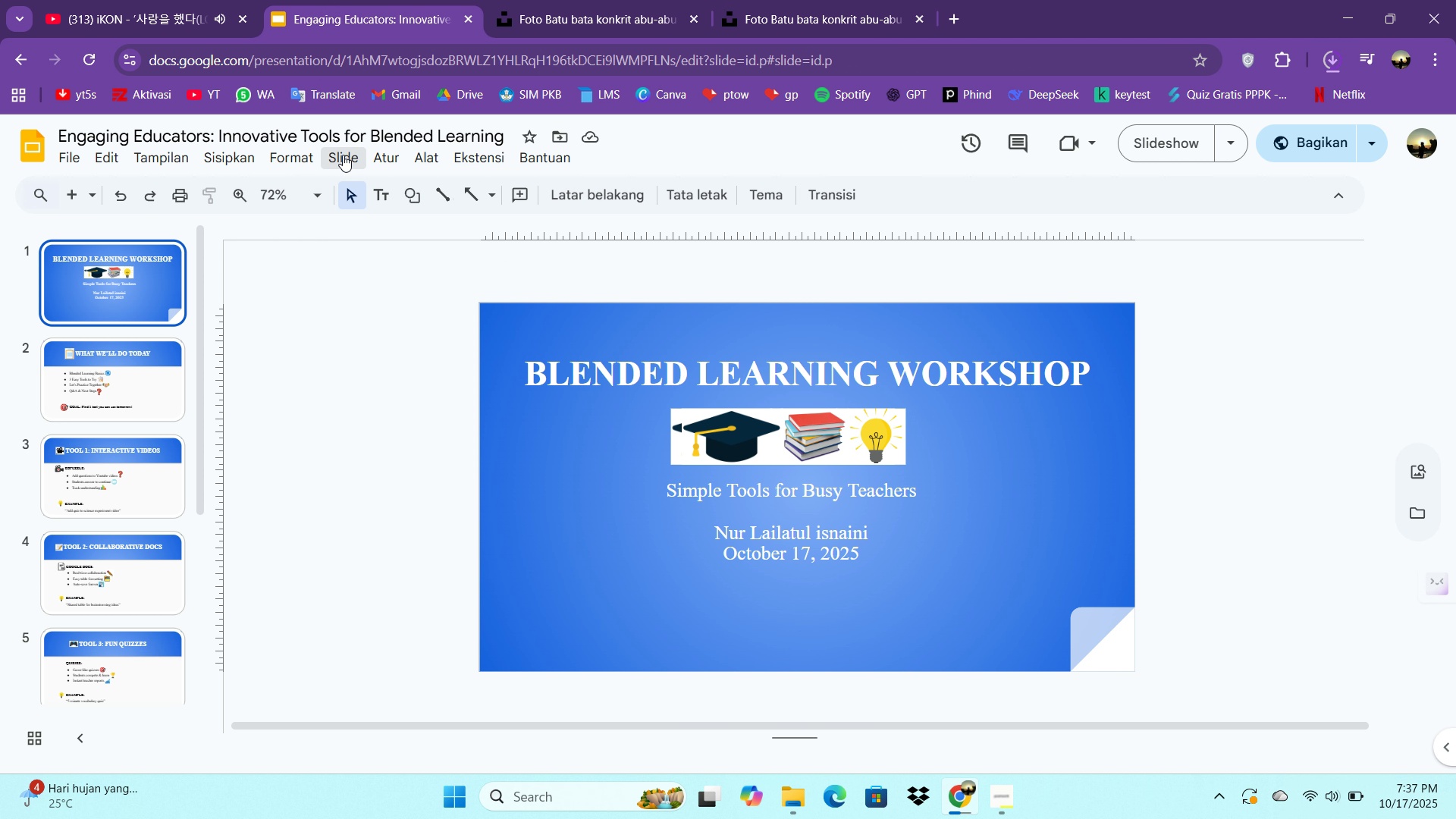 
double_click([343, 155])
 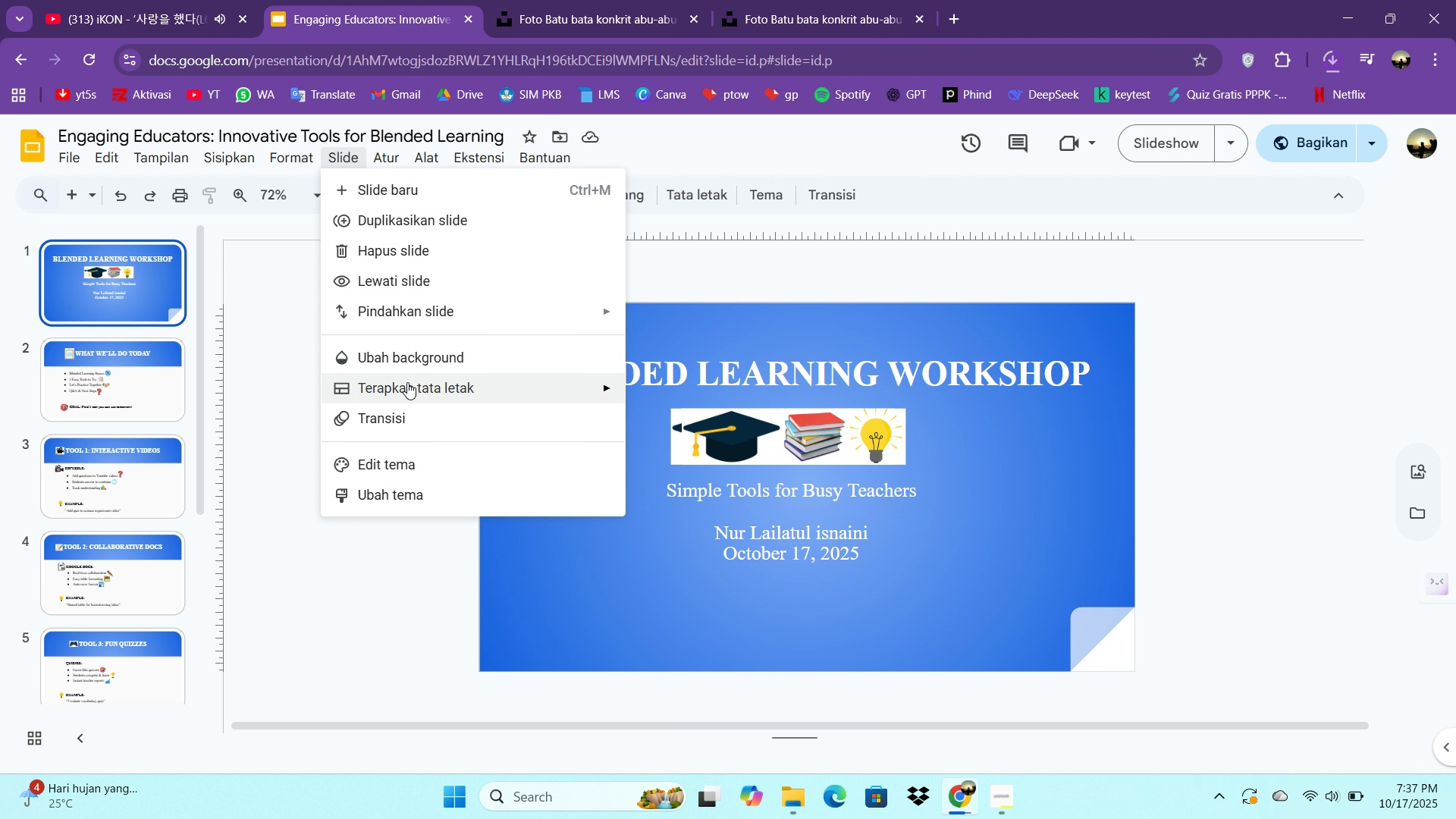 
left_click([405, 356])
 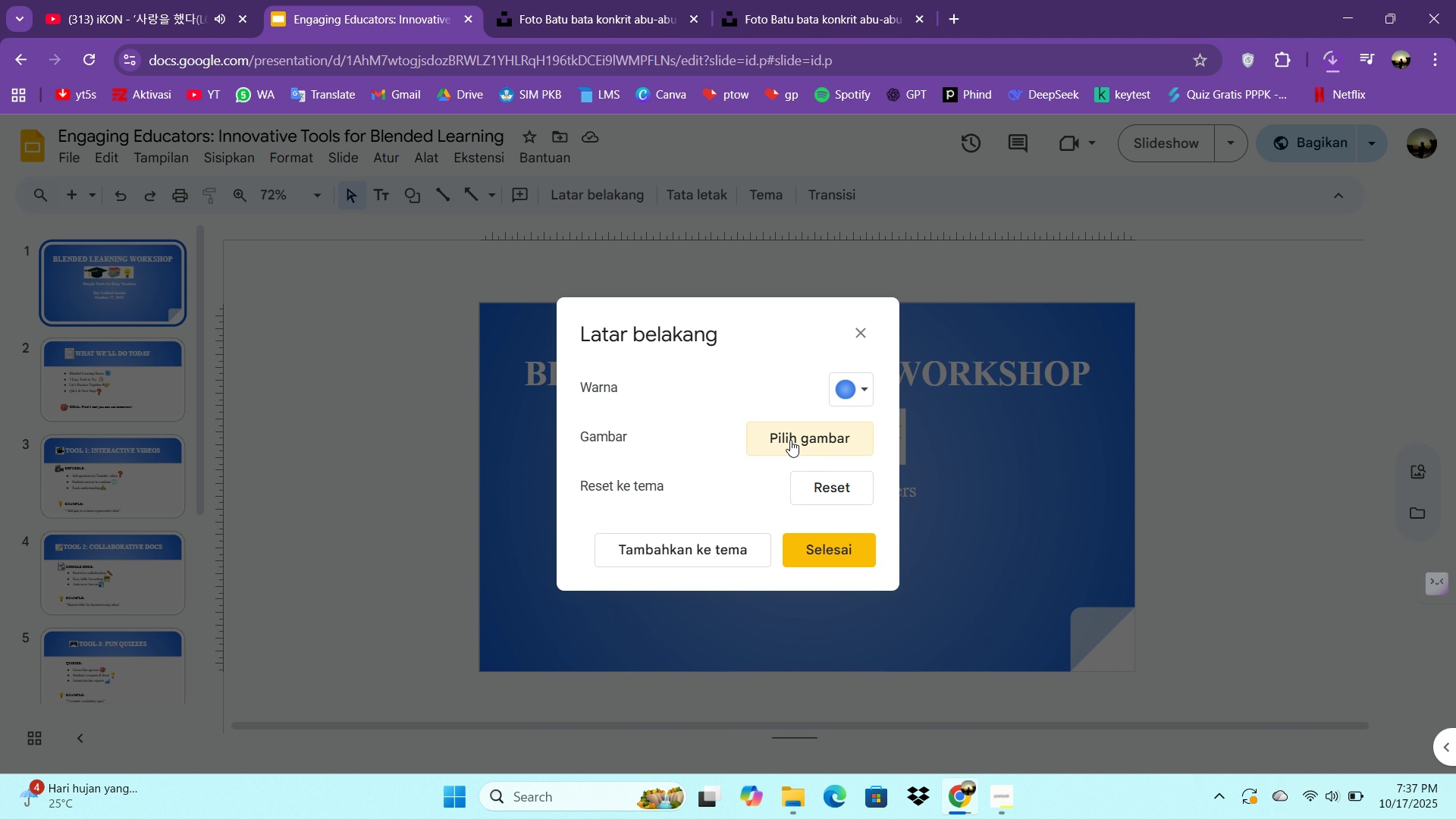 
left_click([790, 440])
 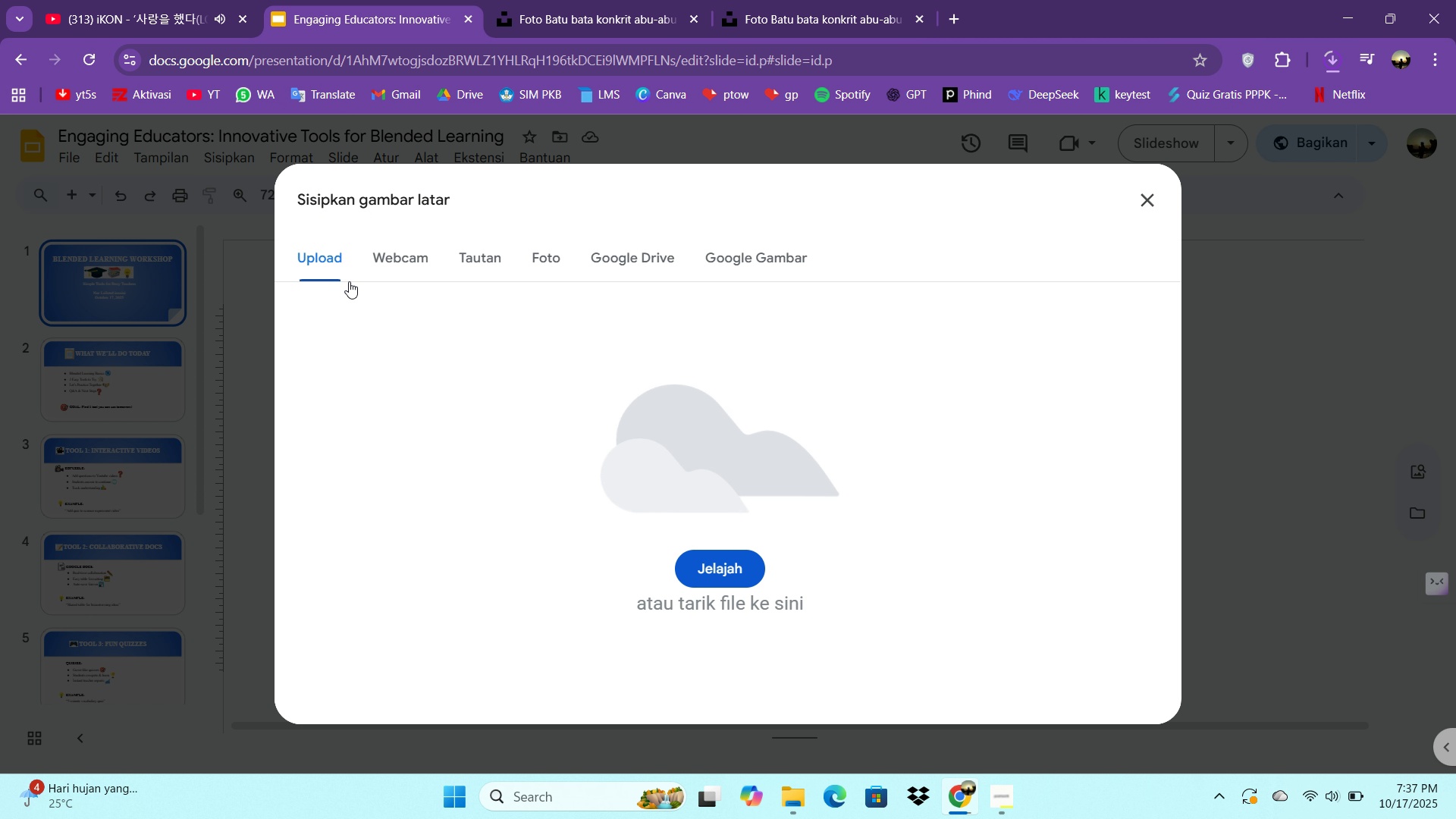 
left_click([724, 574])
 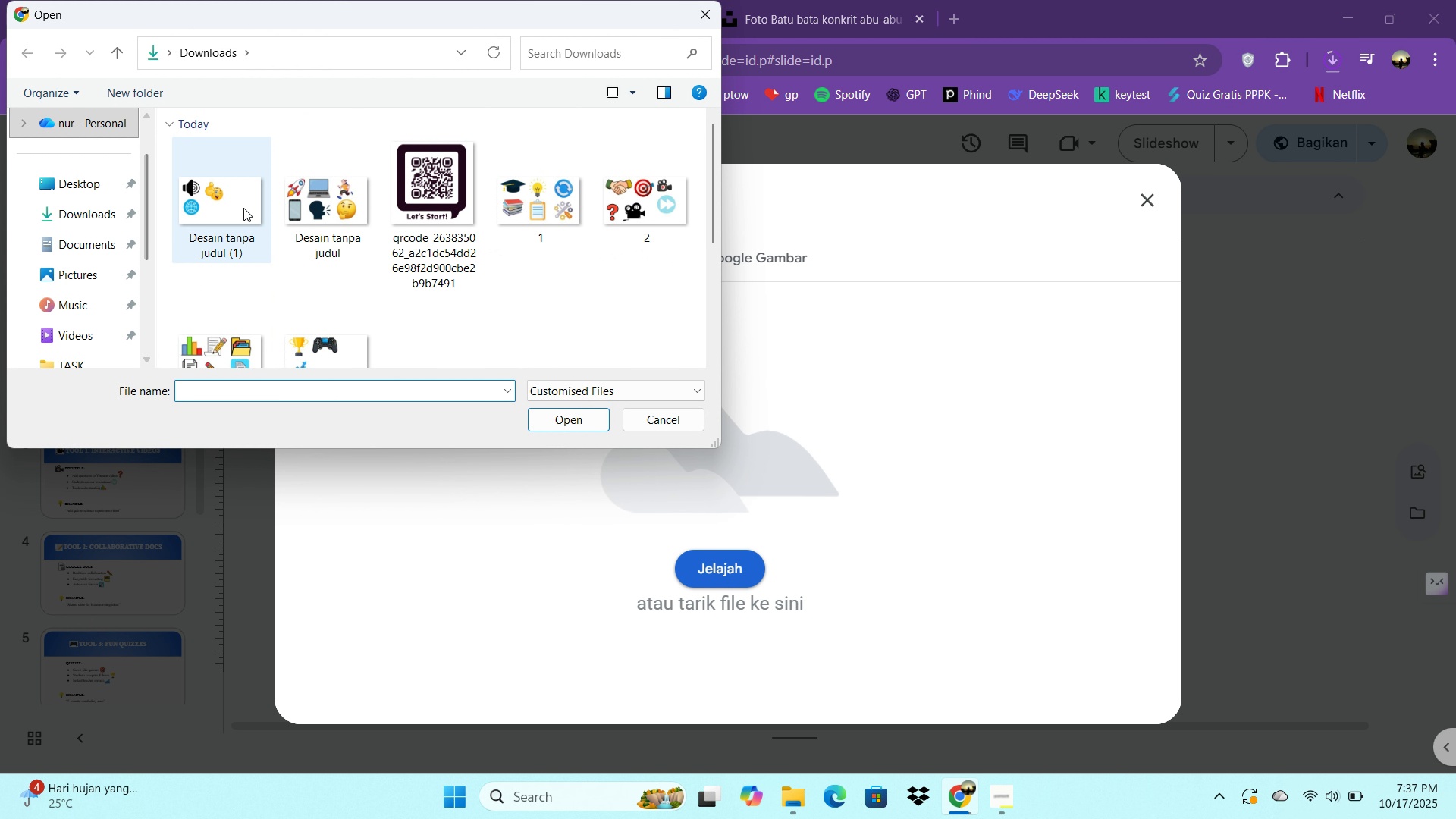 
scroll: coordinate [394, 287], scroll_direction: none, amount: 0.0
 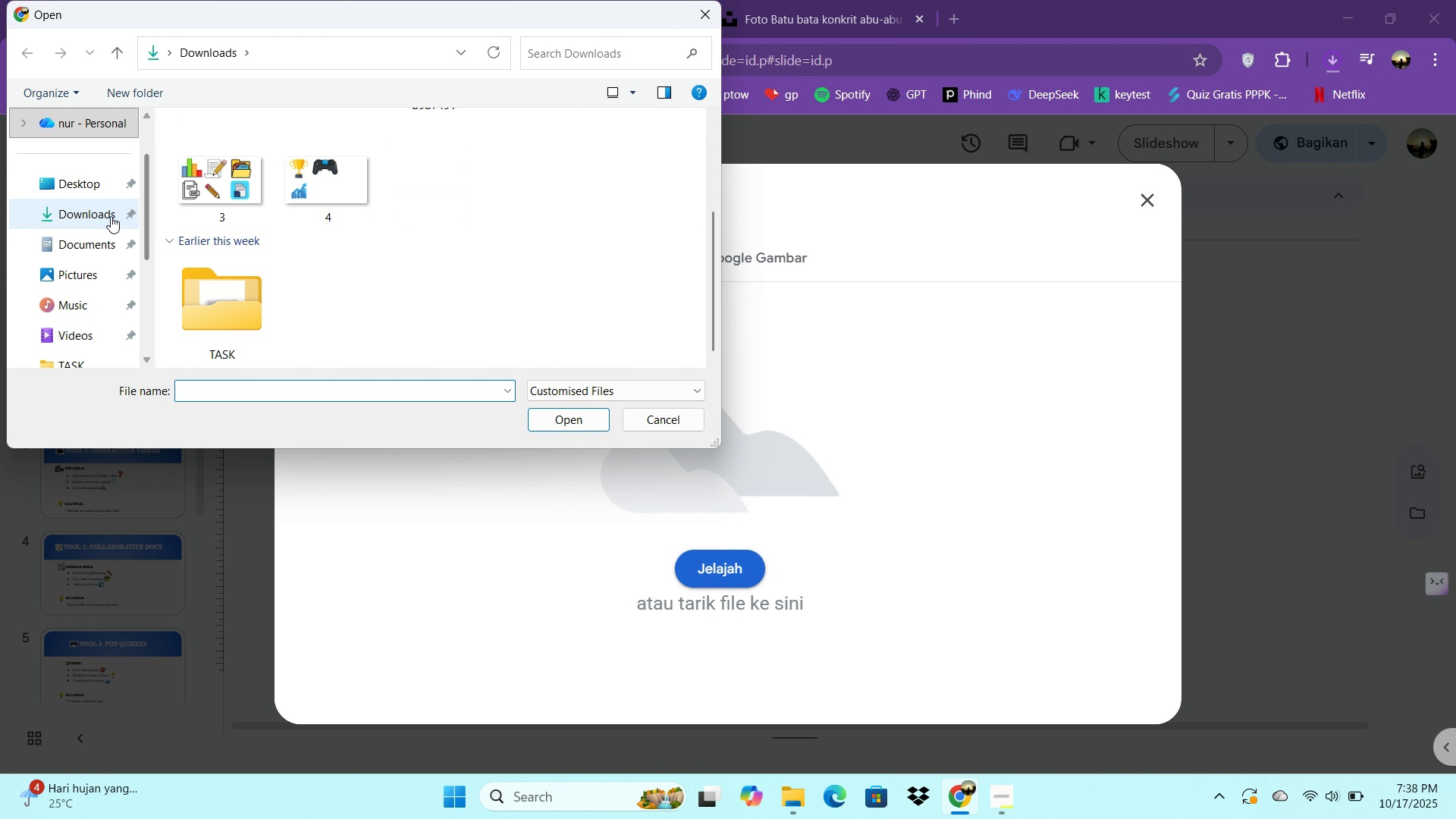 
left_click([111, 216])
 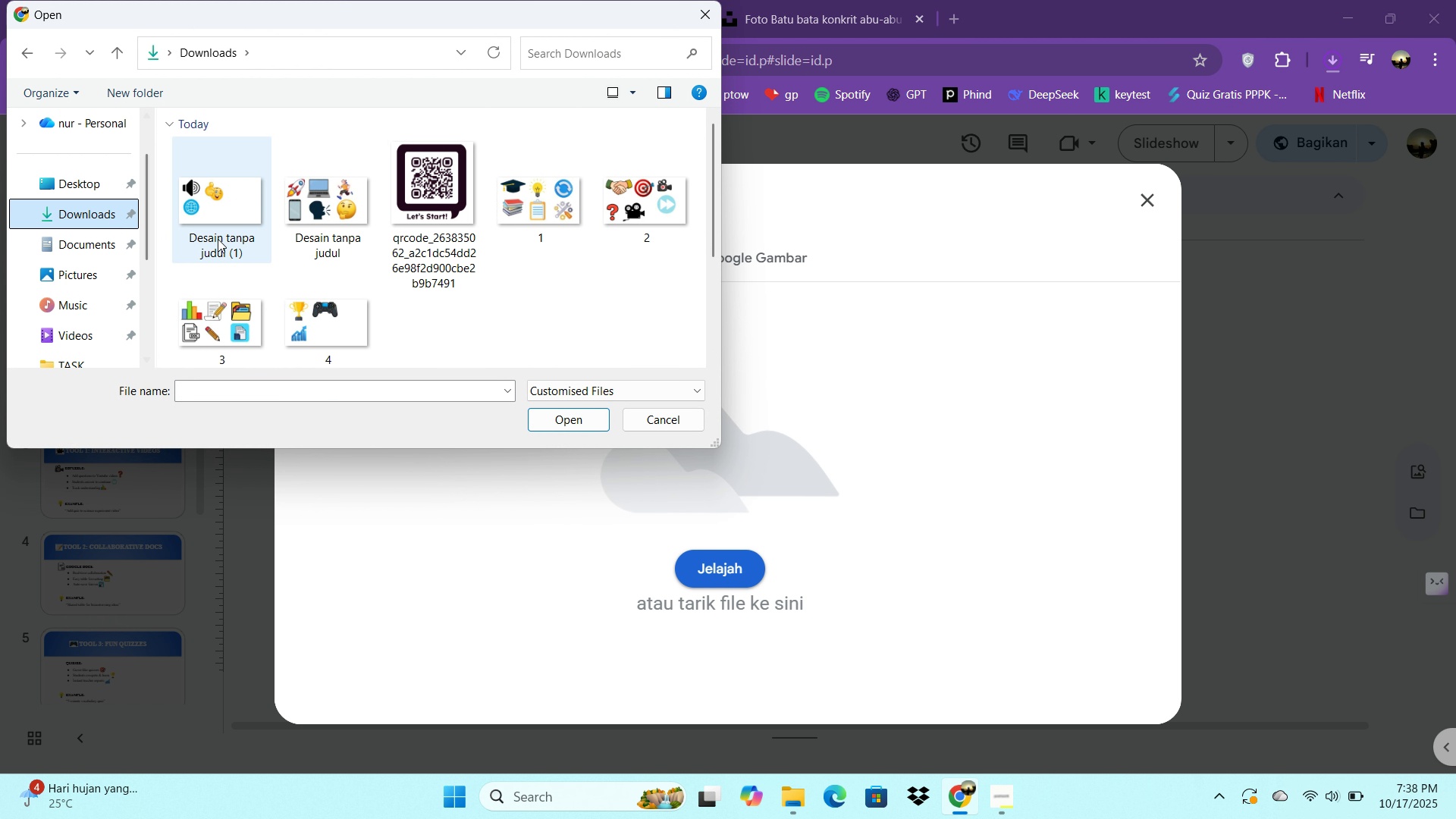 
scroll: coordinate [218, 239], scroll_direction: up, amount: 4.0
 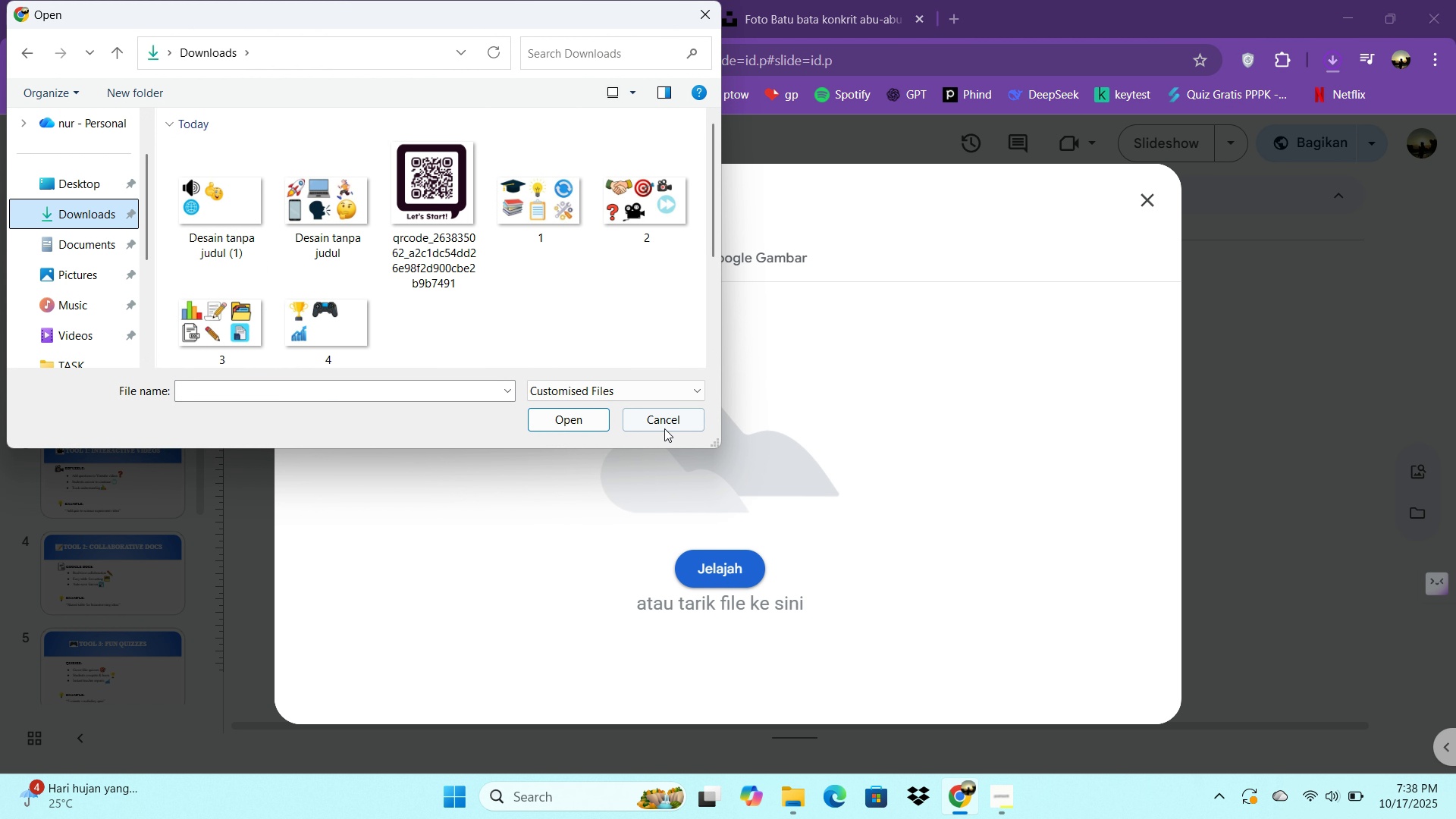 
left_click([664, 428])
 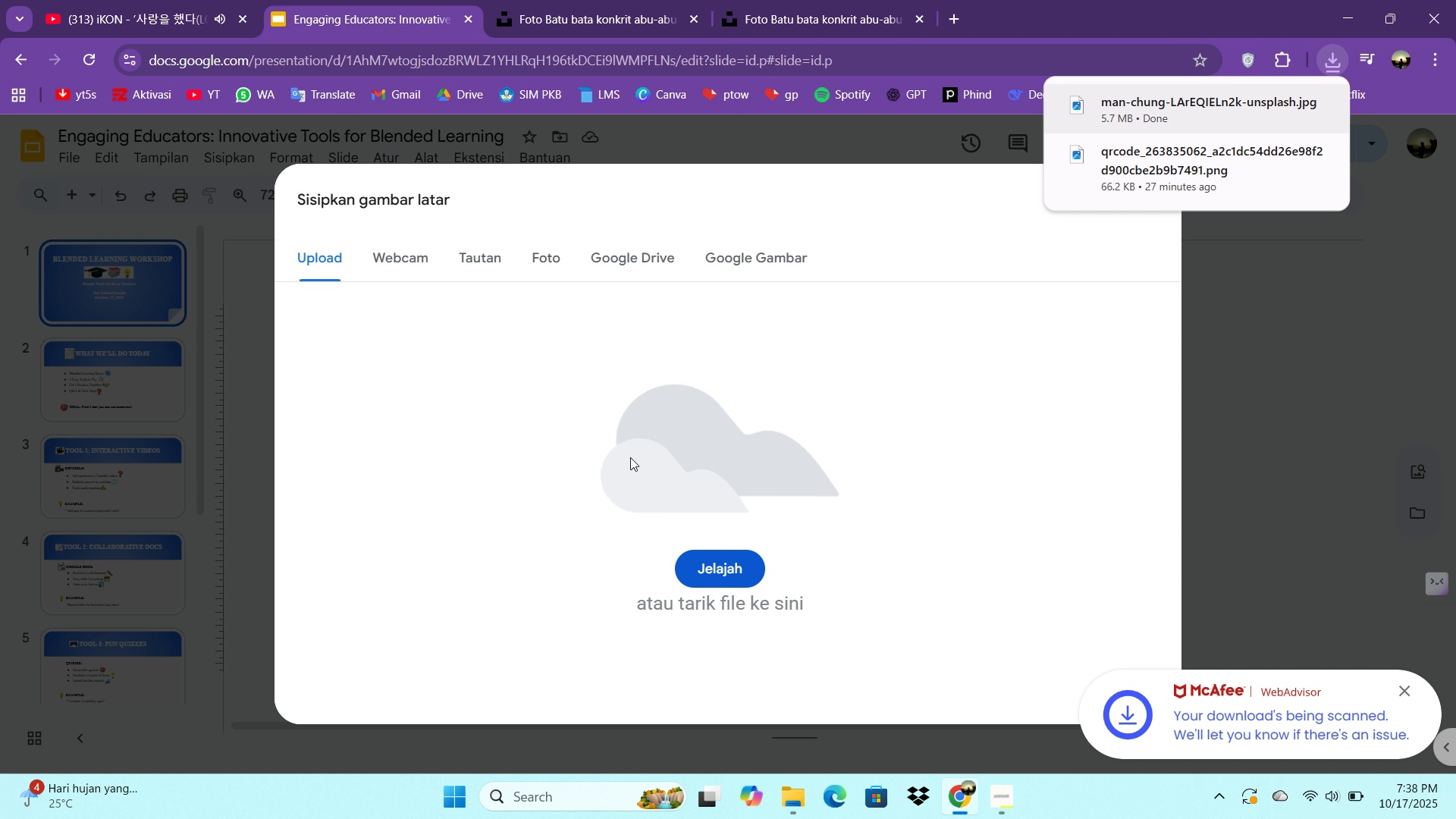 
left_click([697, 578])
 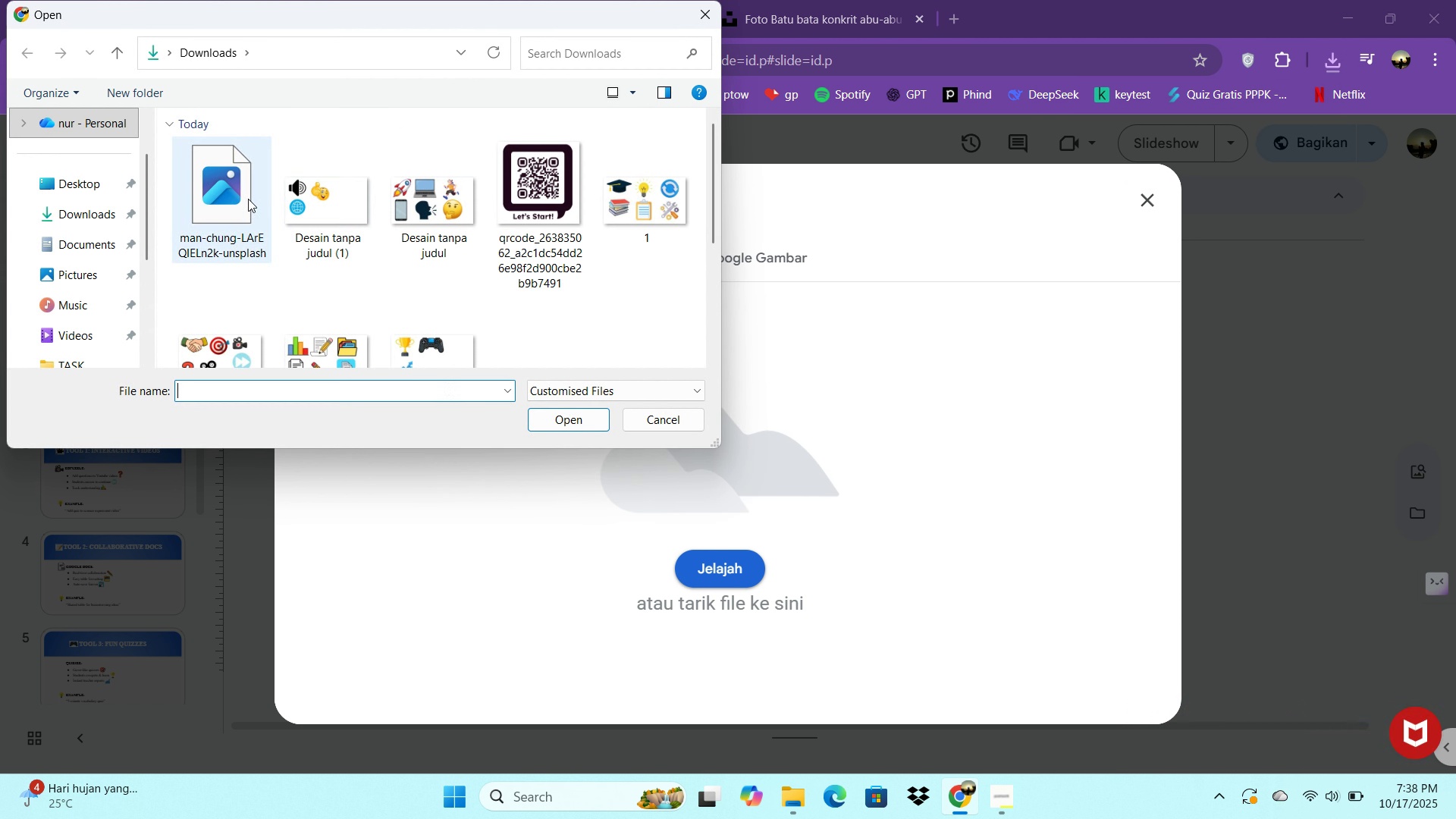 
double_click([245, 198])
 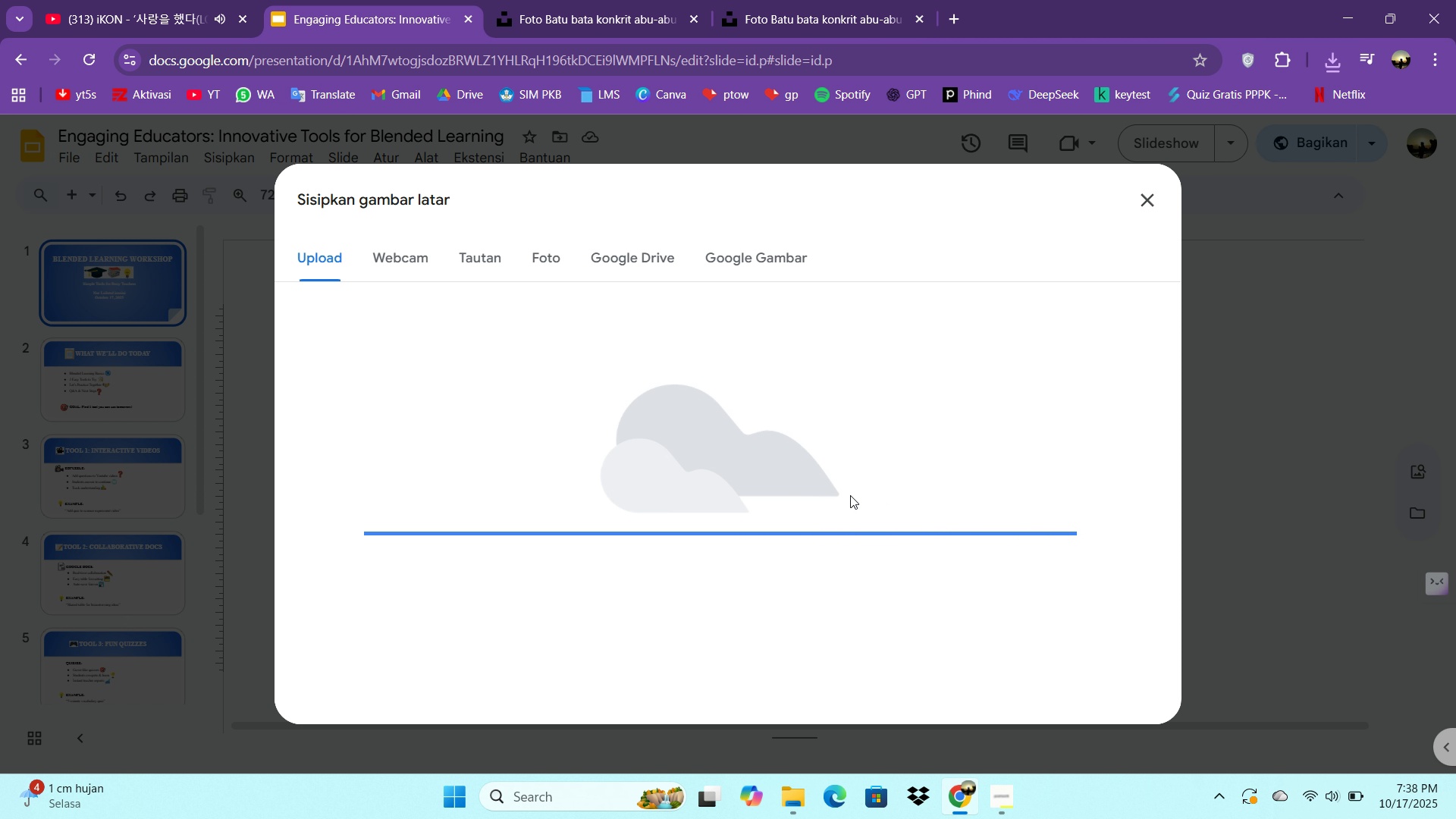 
wait(17.35)
 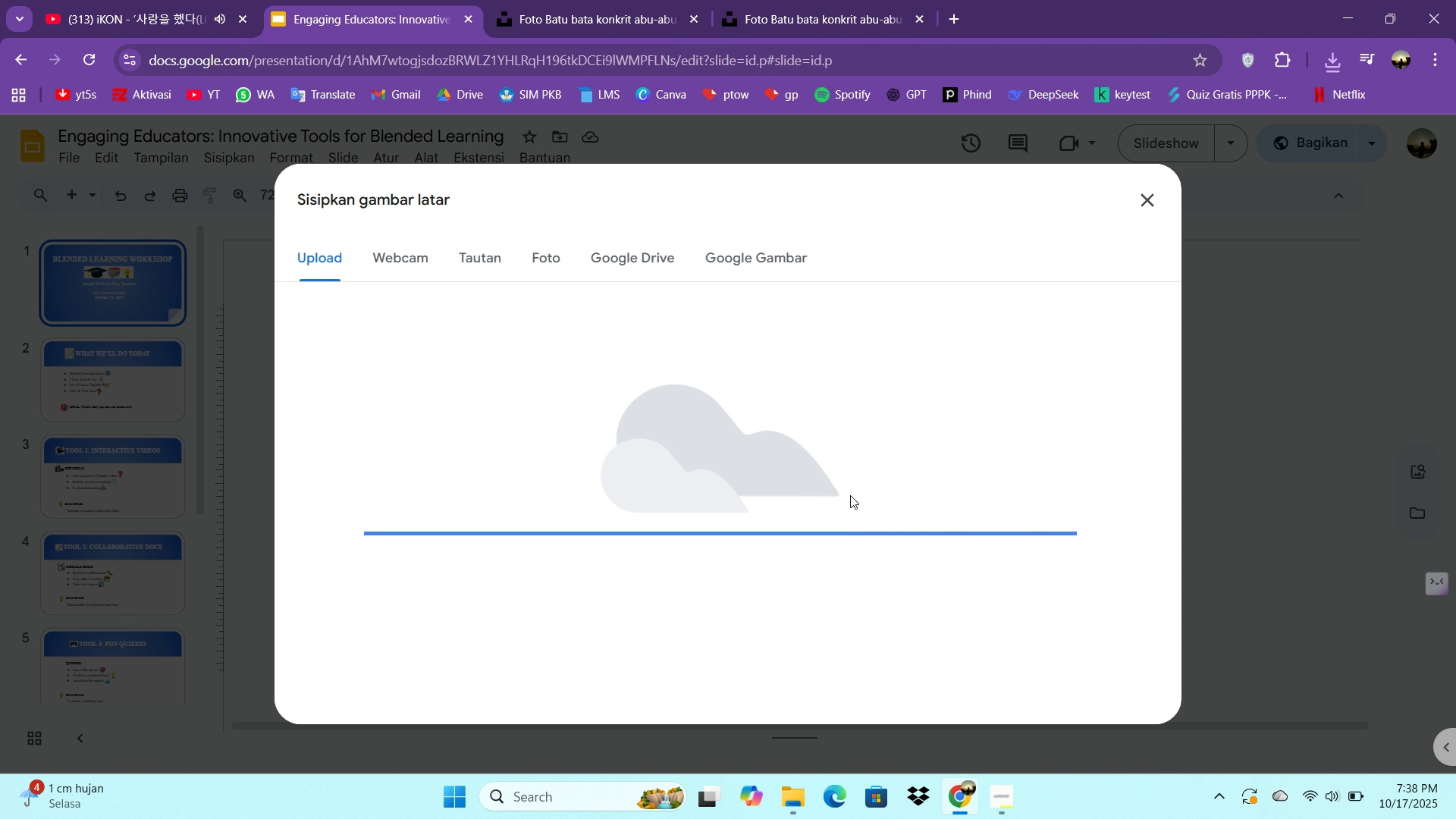 
double_click([813, 546])
 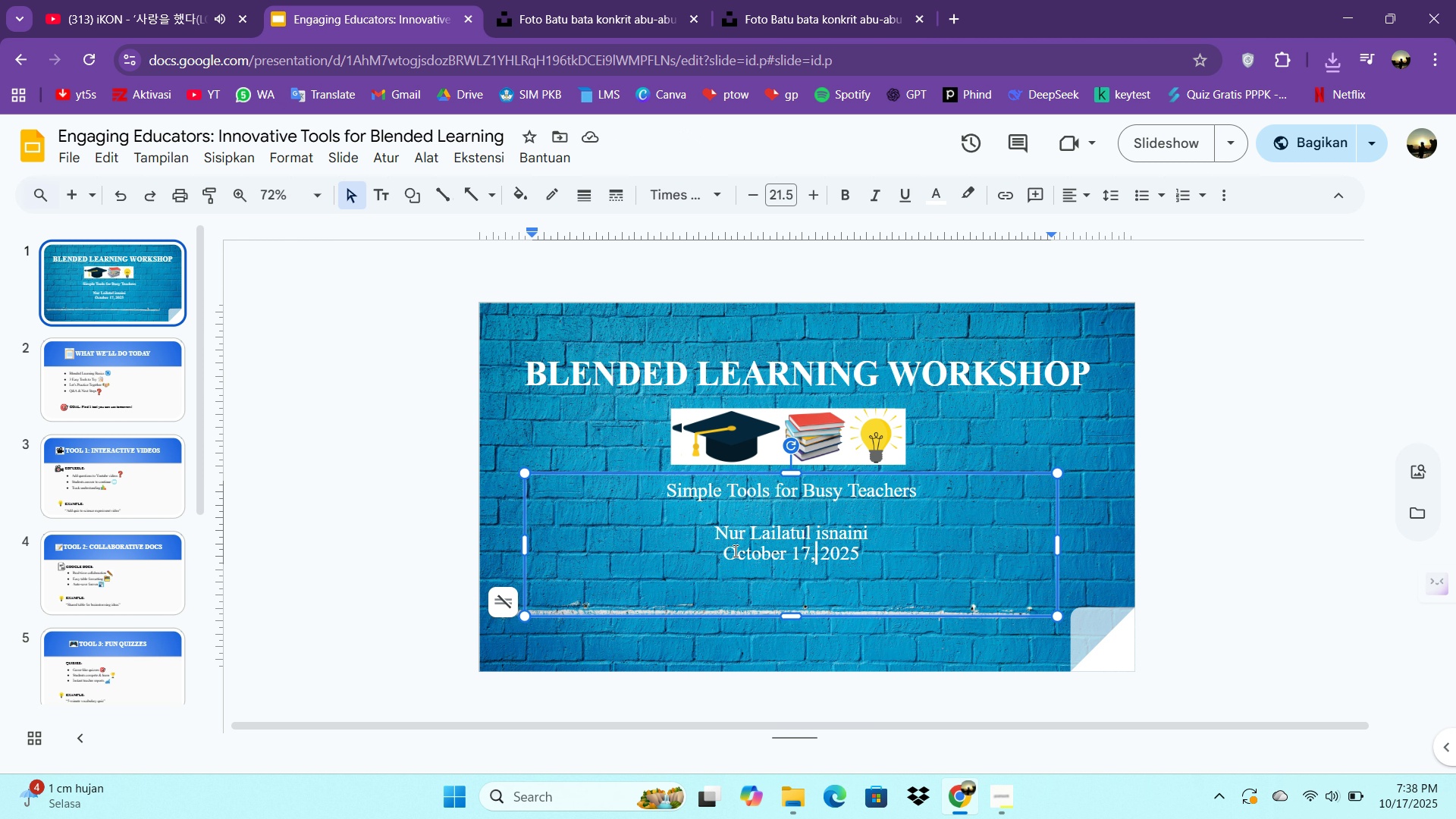 
left_click([68, 390])
 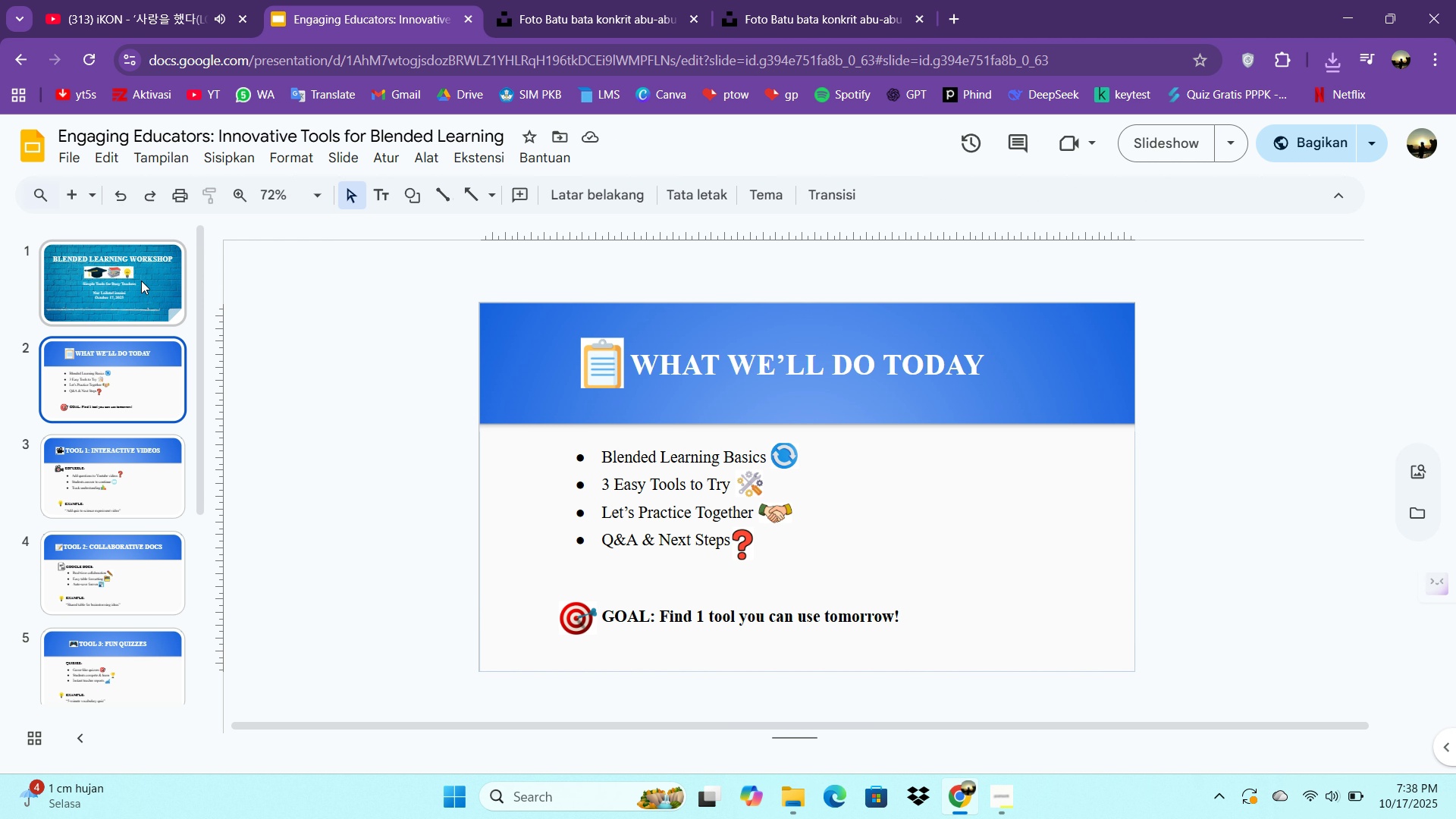 
left_click([134, 285])
 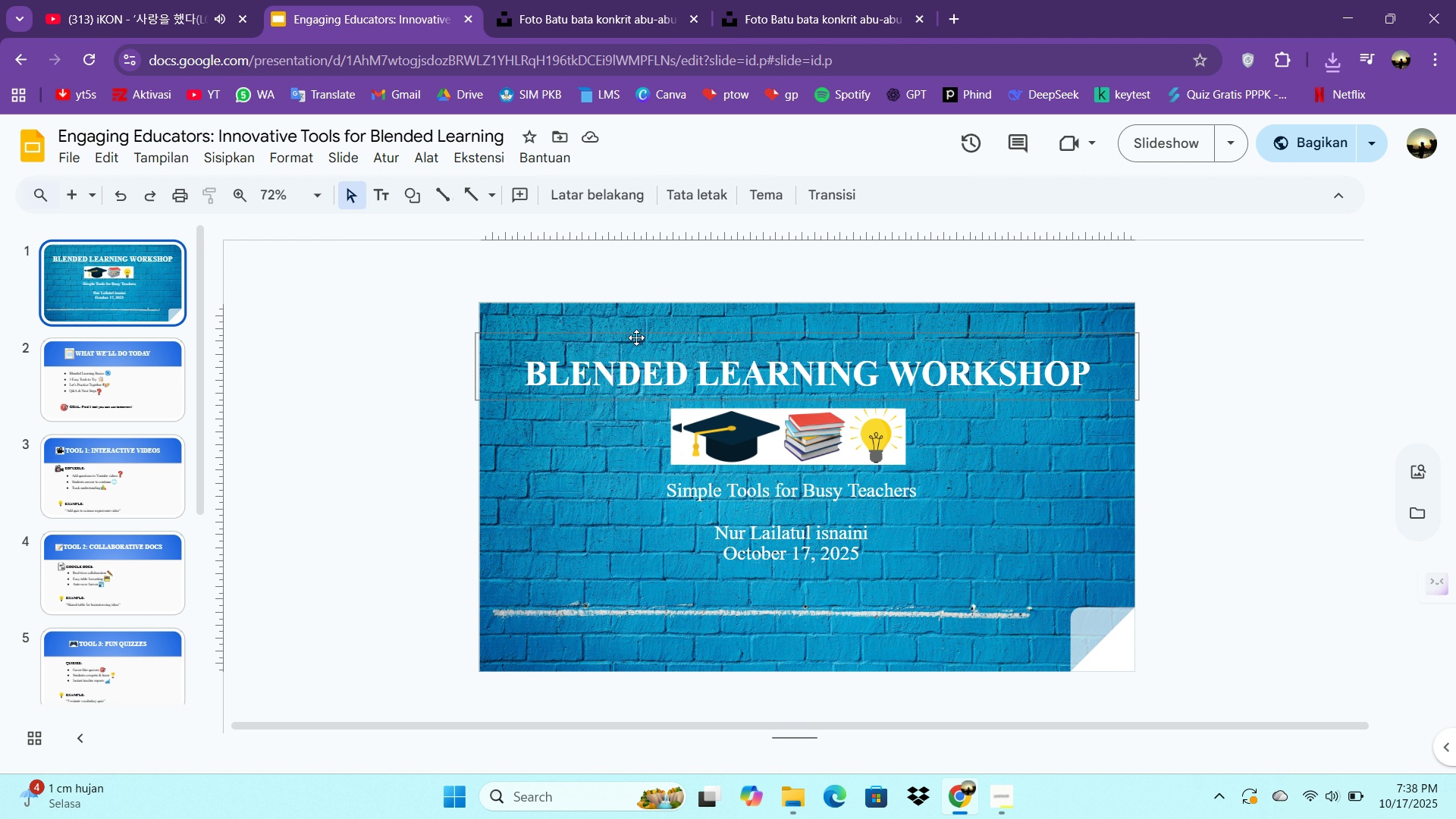 
left_click([643, 365])
 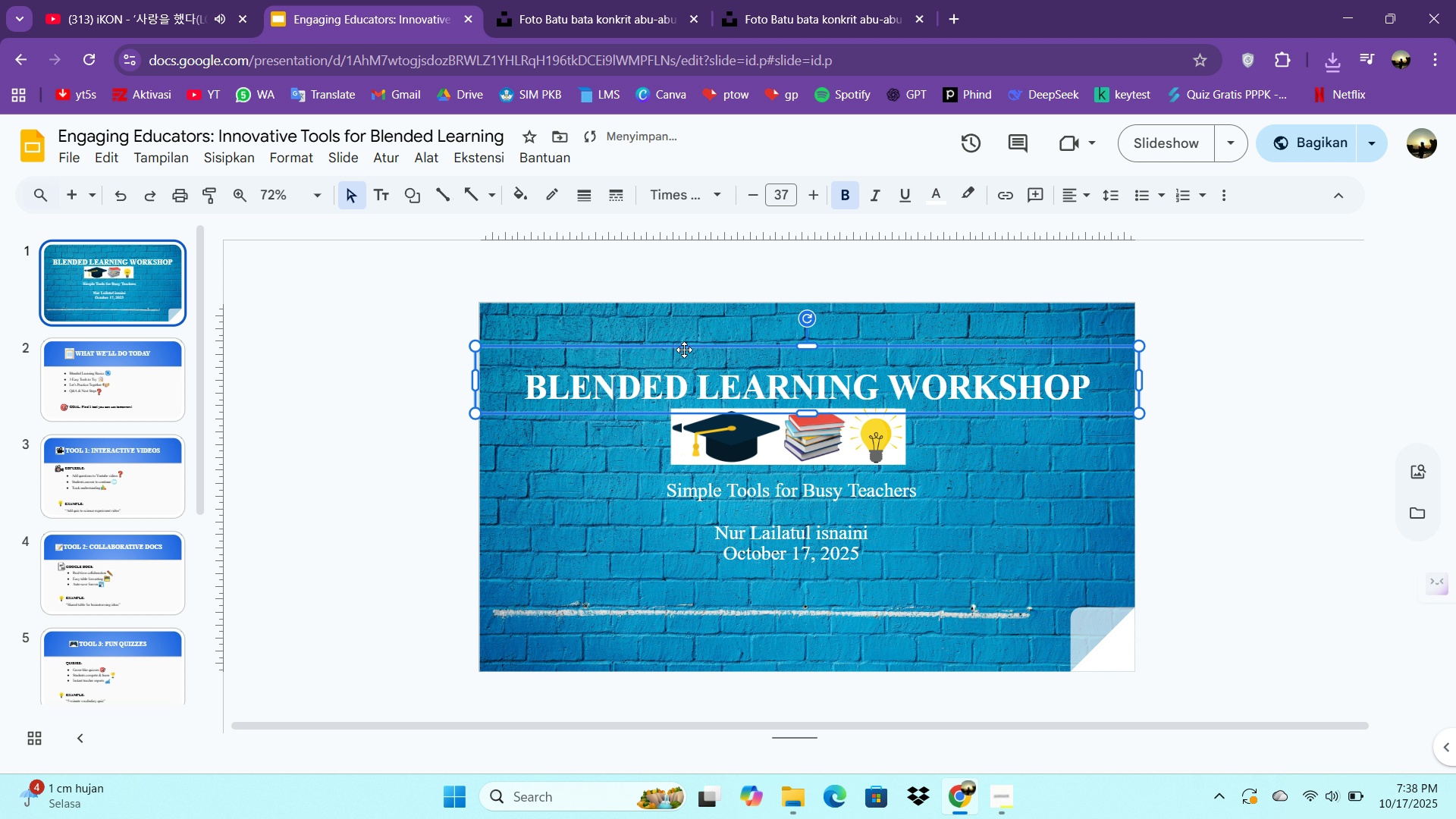 
key(ArrowUp)
 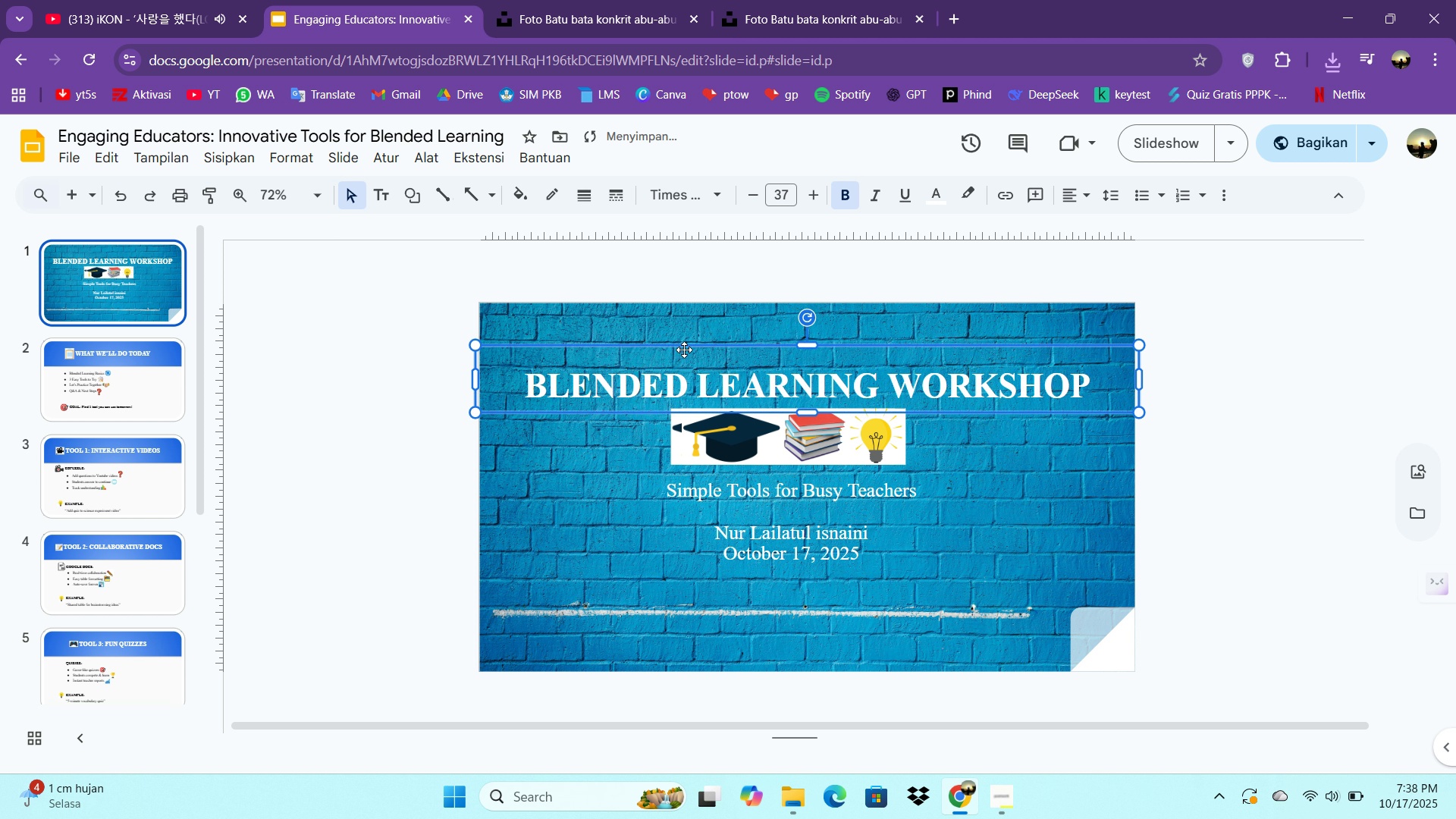 
key(ArrowUp)
 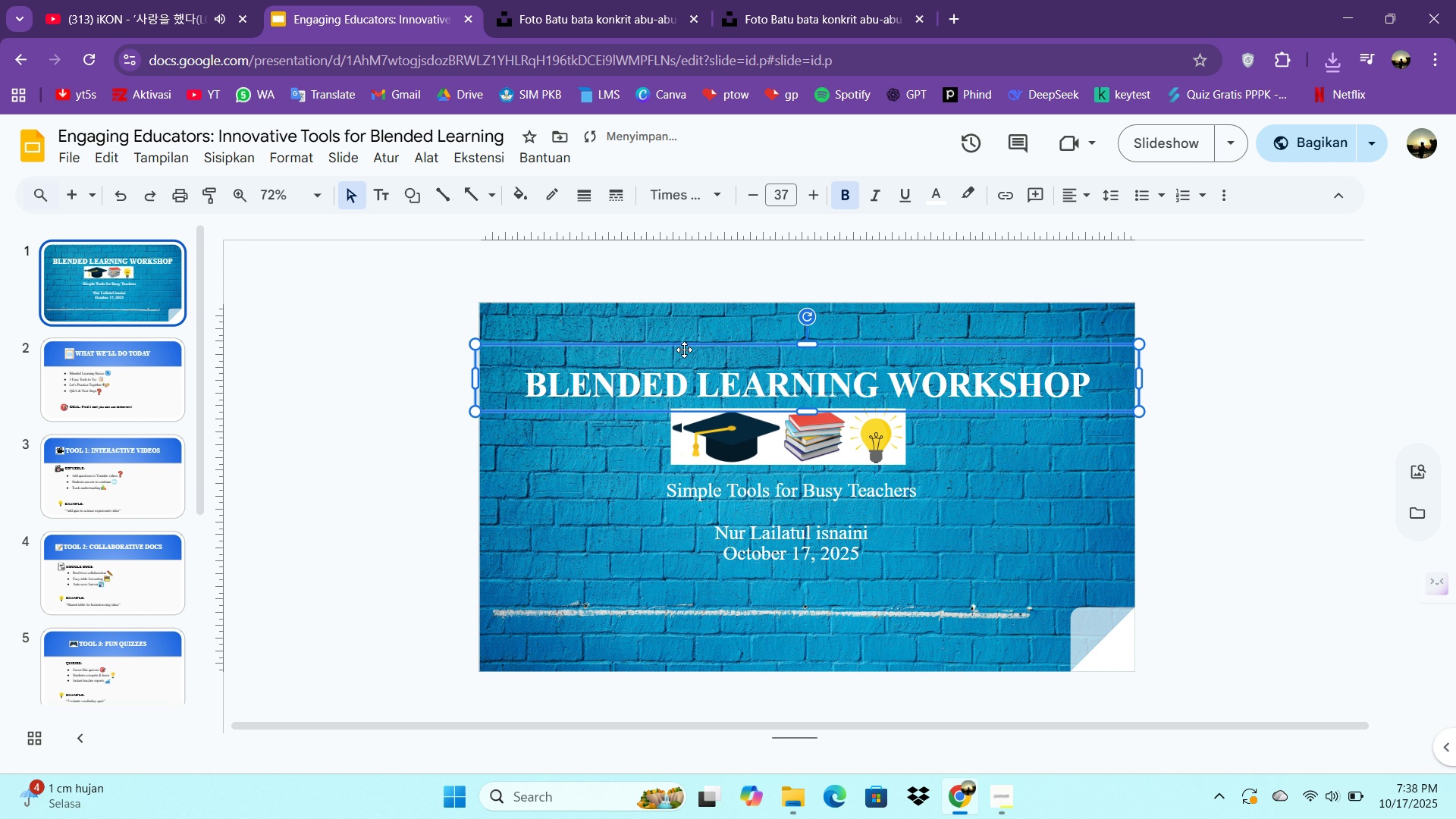 
key(ArrowUp)
 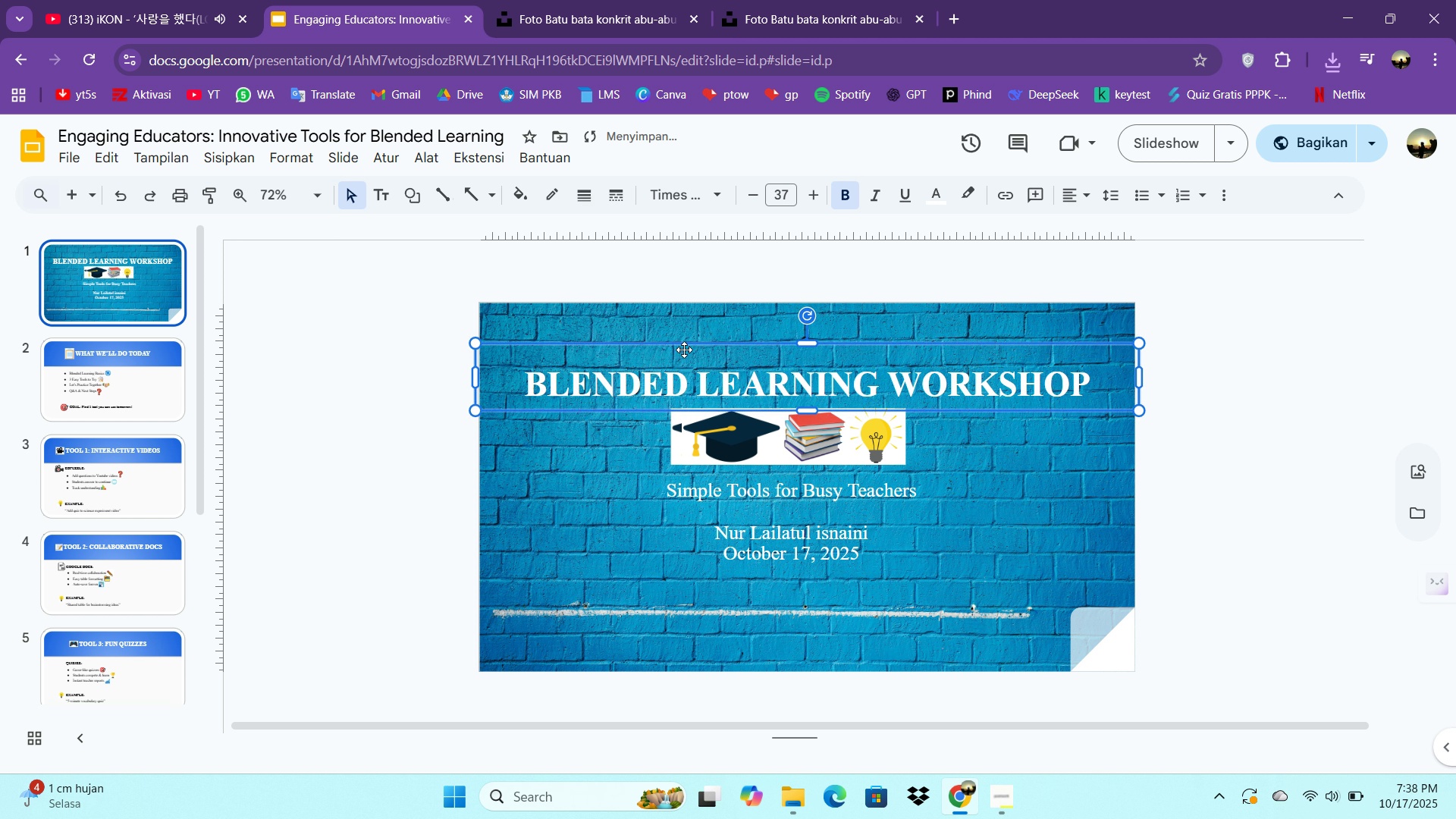 
key(ArrowUp)
 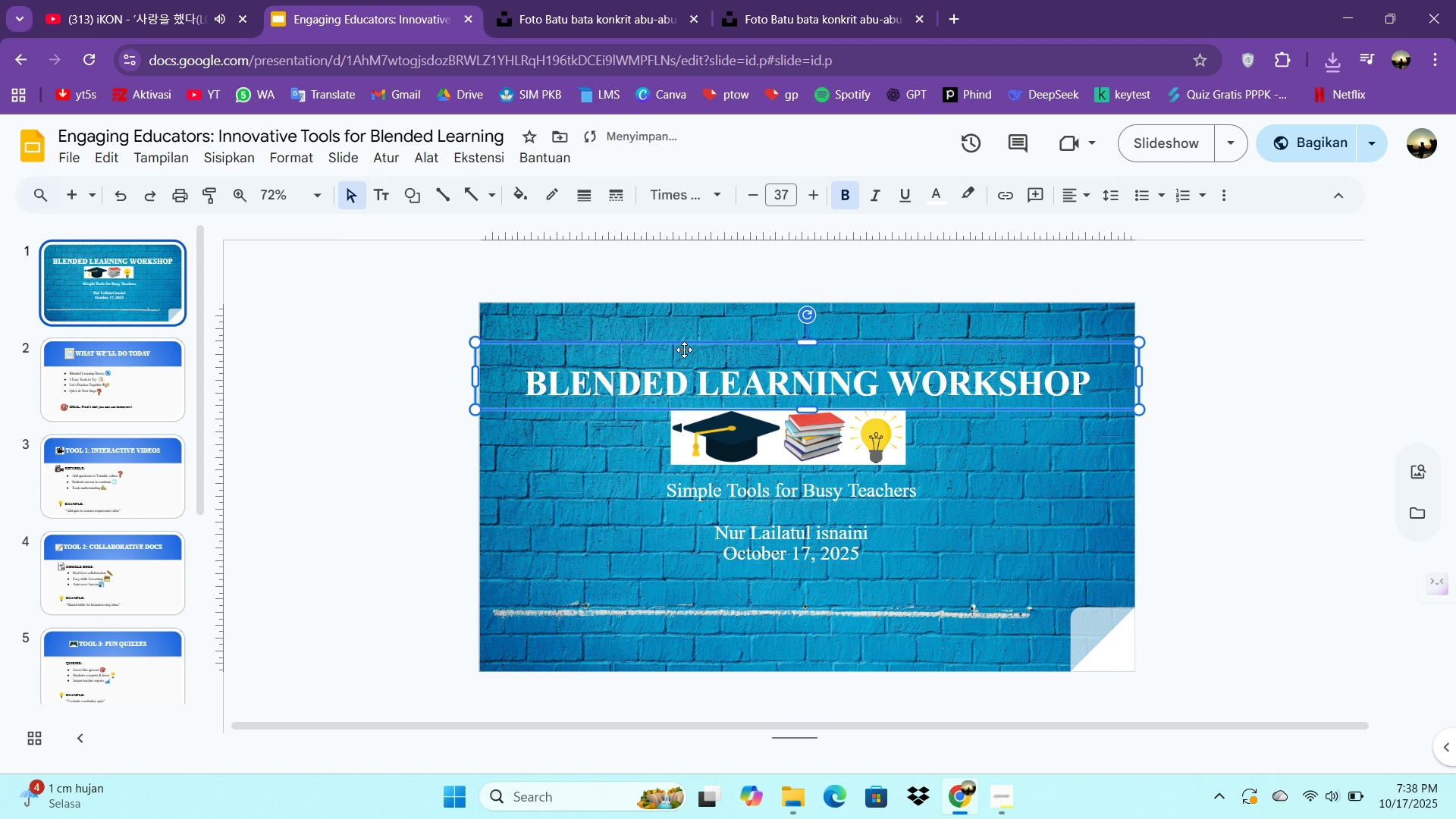 
key(ArrowUp)
 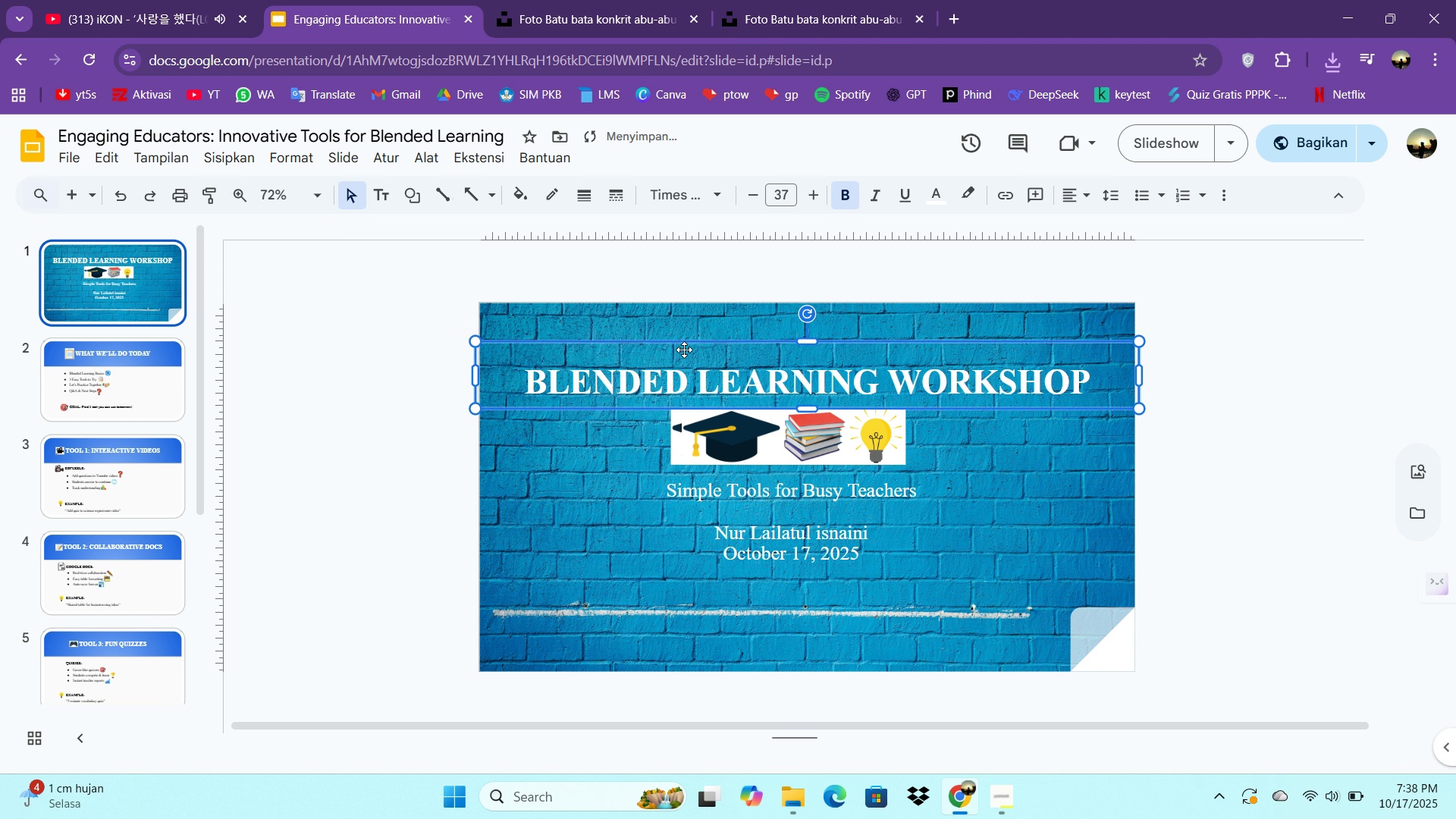 
key(ArrowUp)
 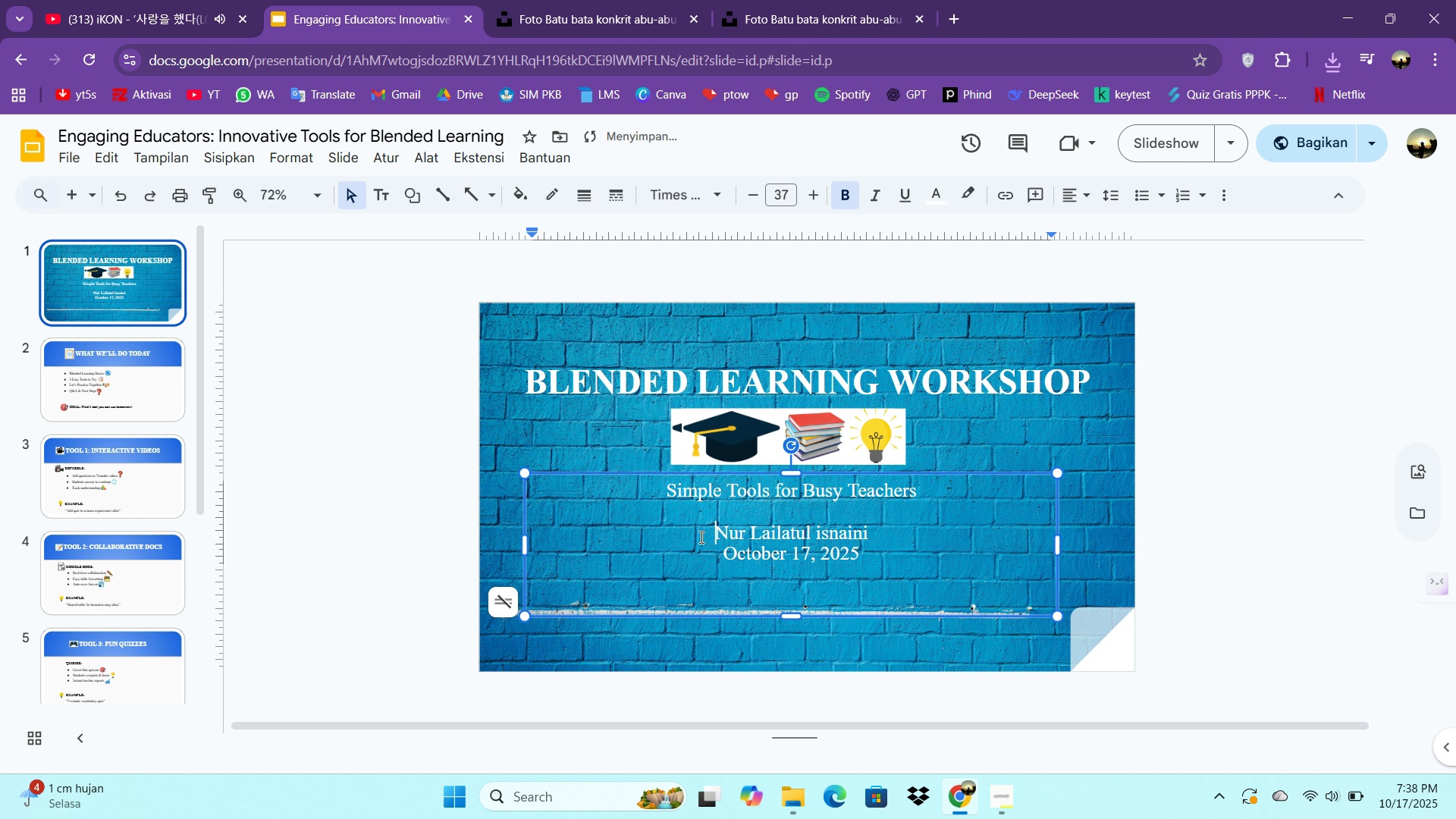 
left_click([700, 537])
 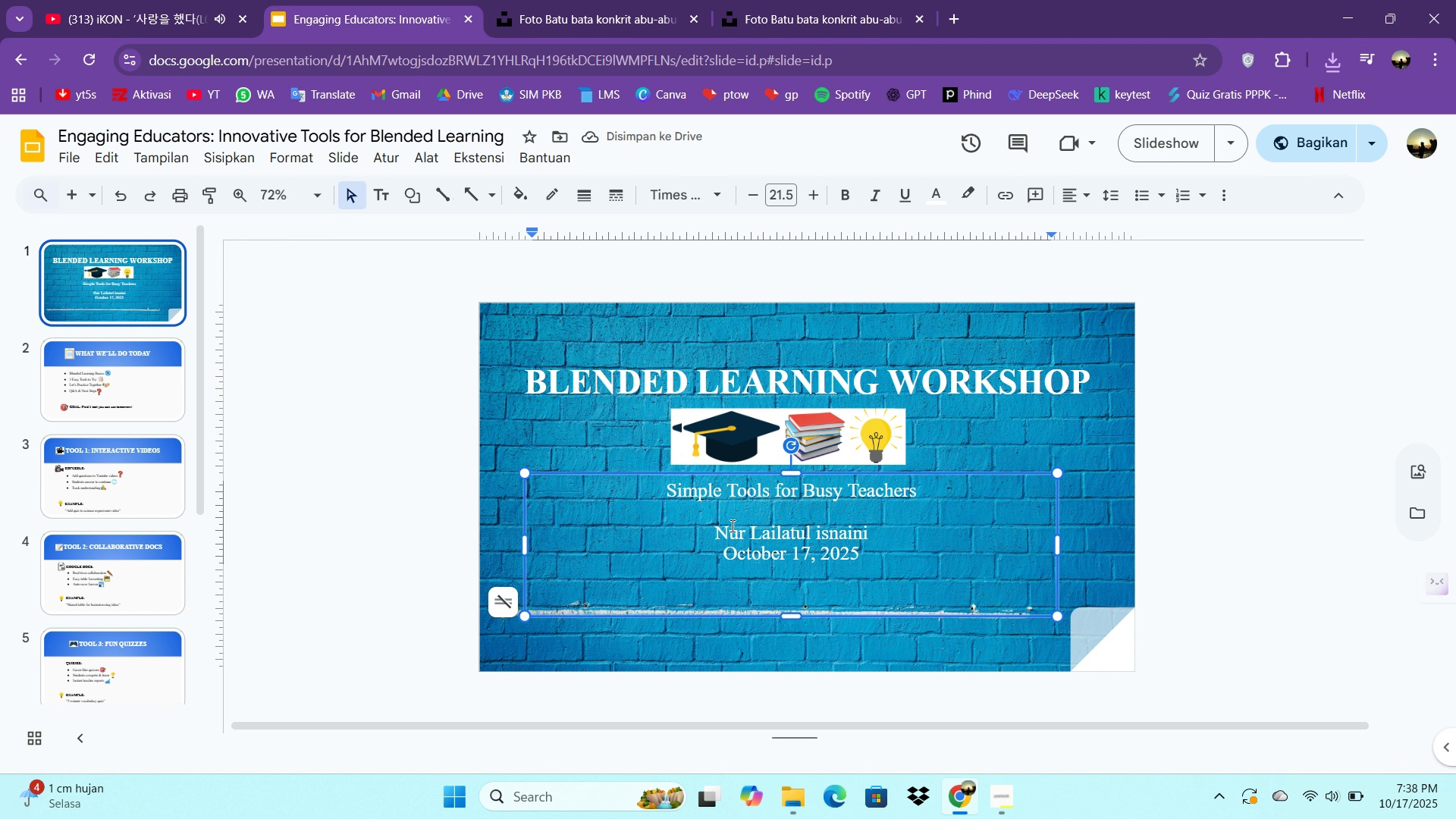 
key(Enter)
 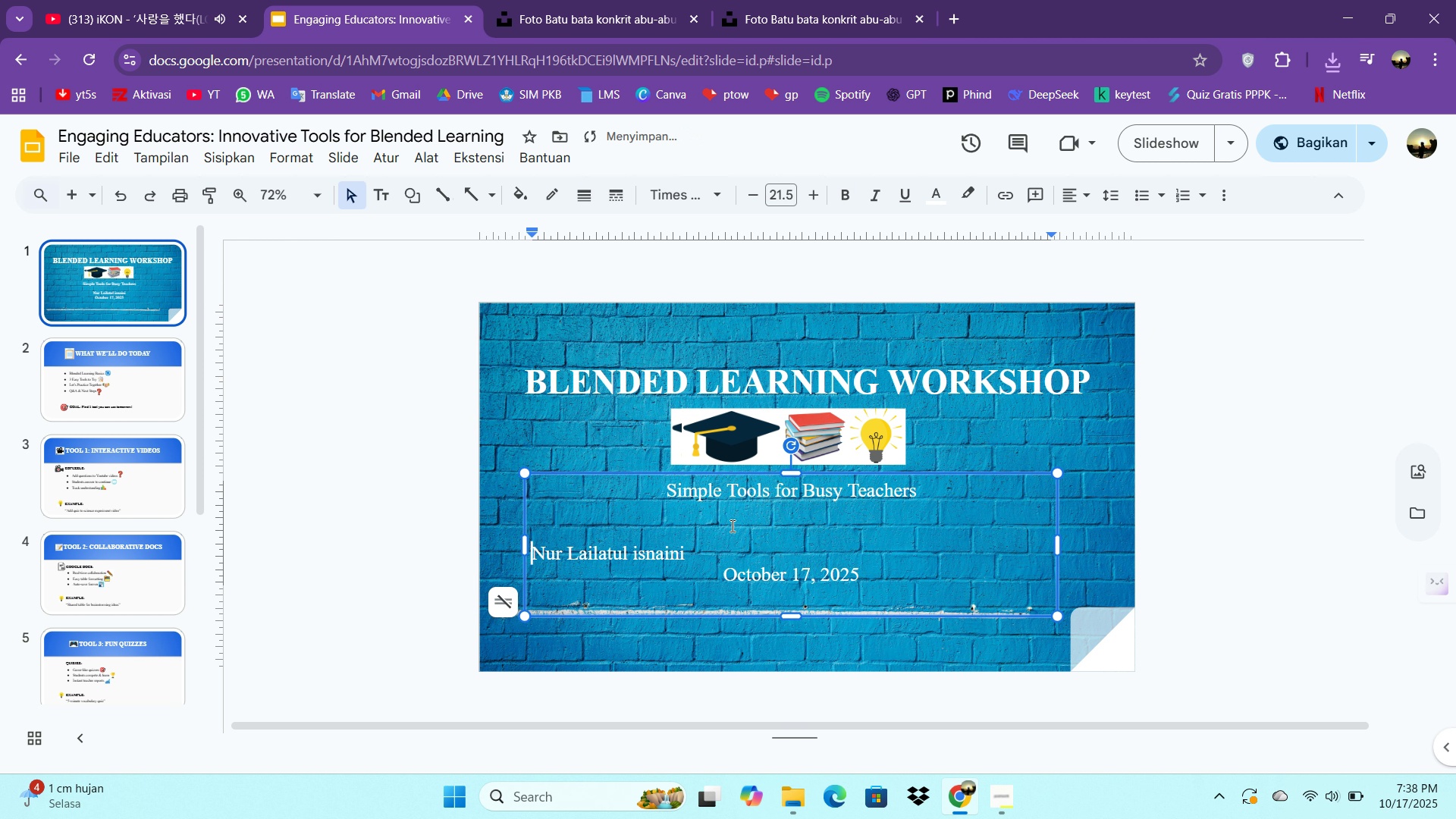 
key(Backspace)
 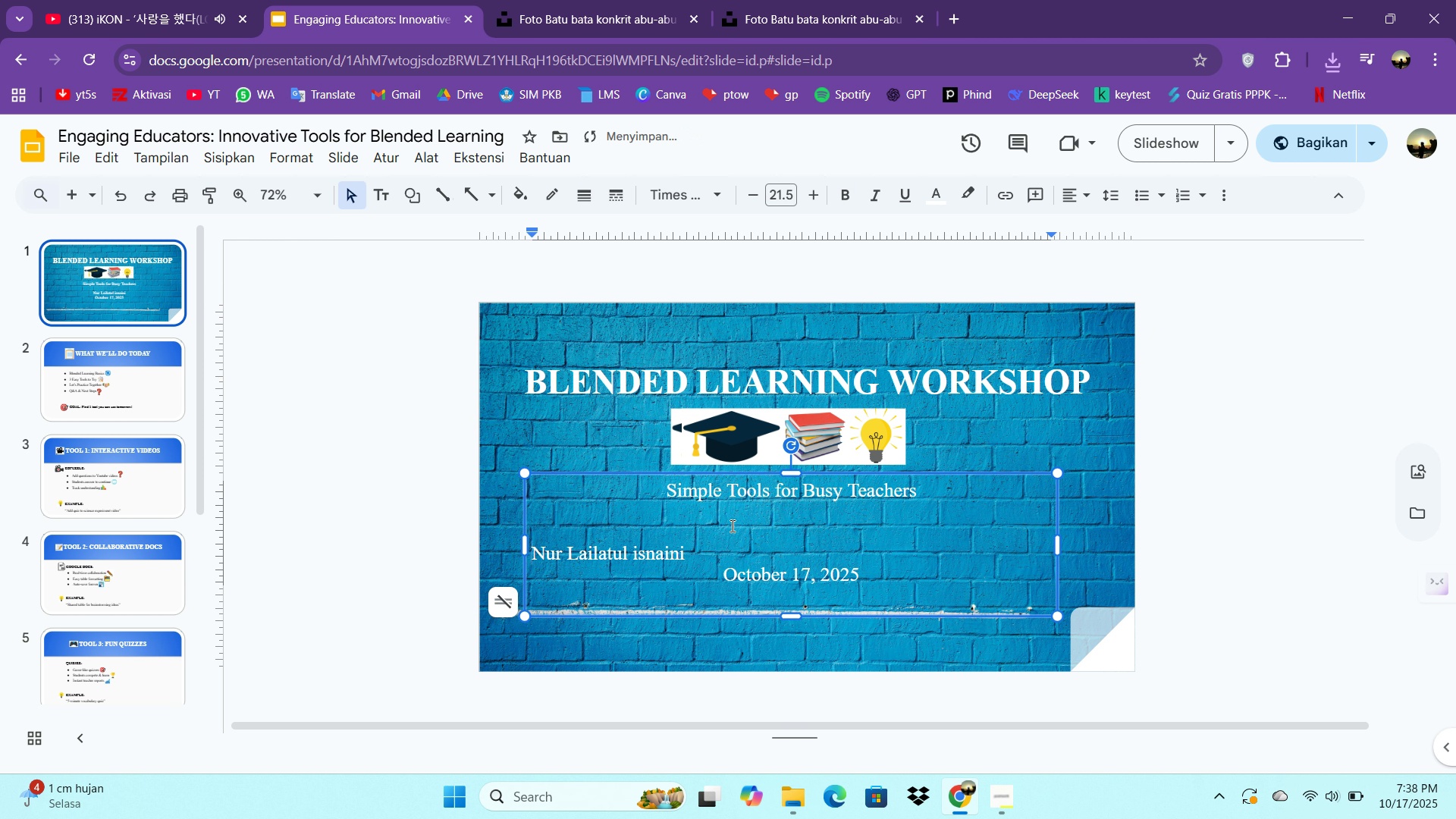 
key(Control+Z)
 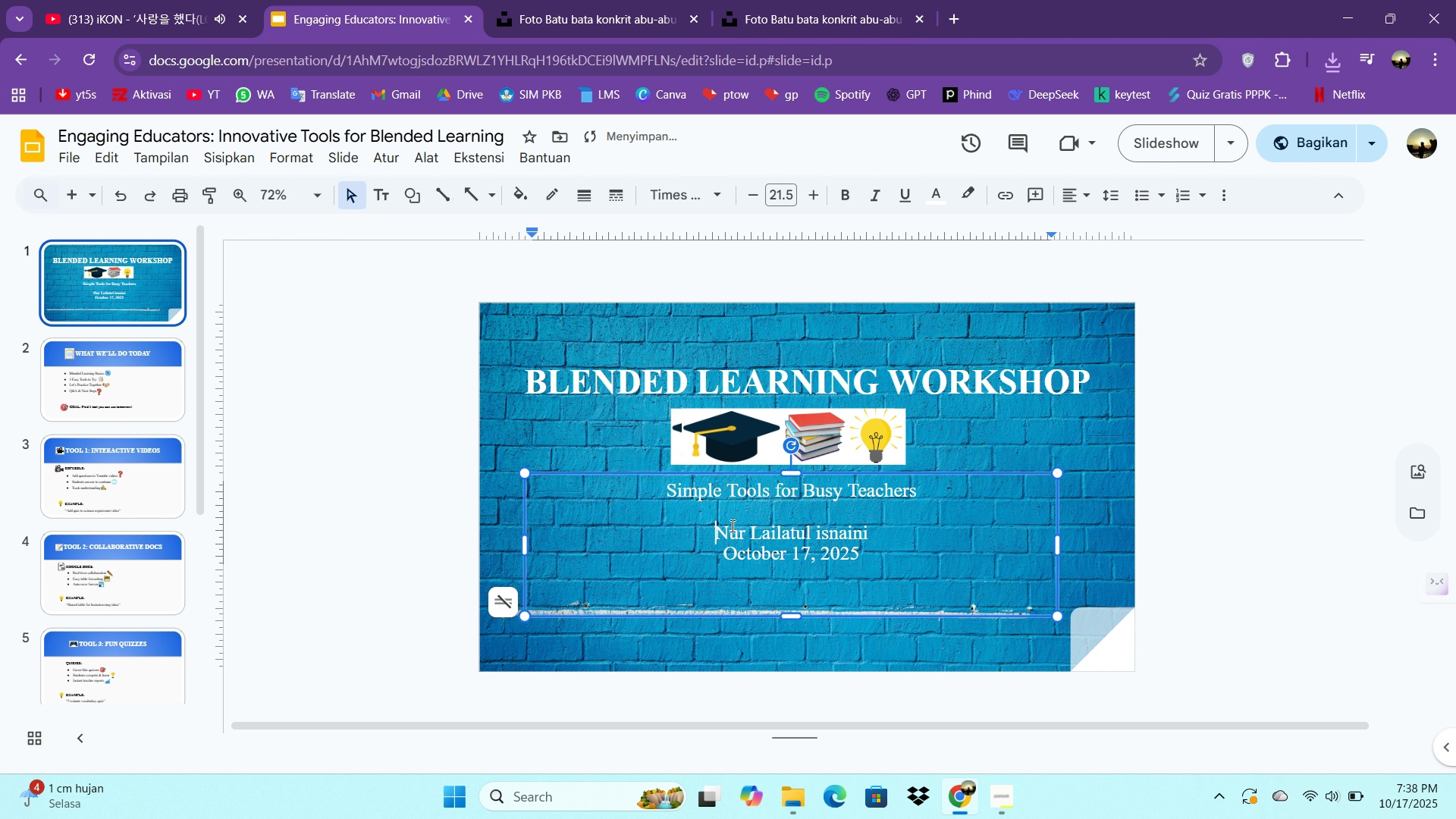 
key(Control+Z)
 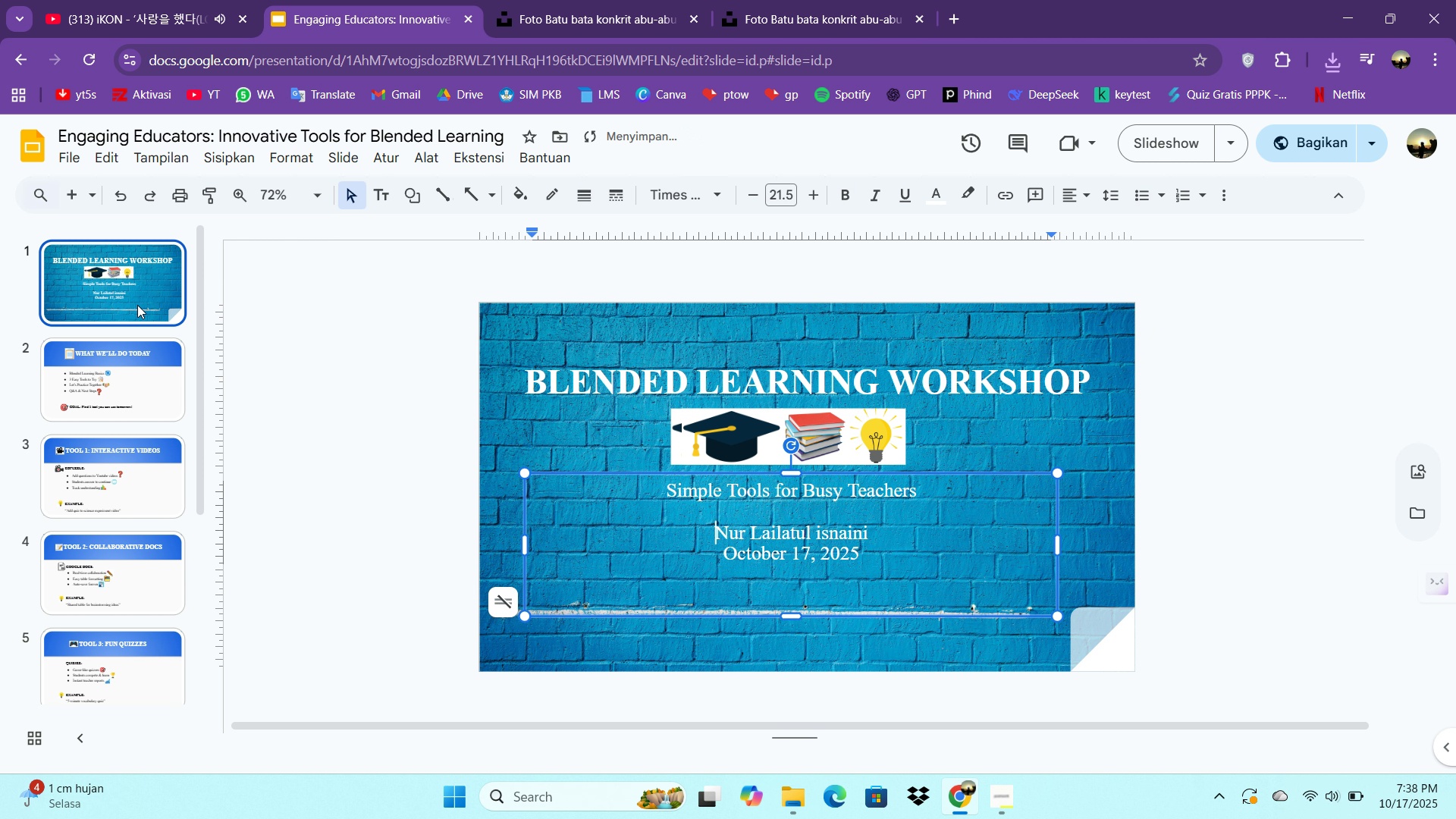 
double_click([143, 362])
 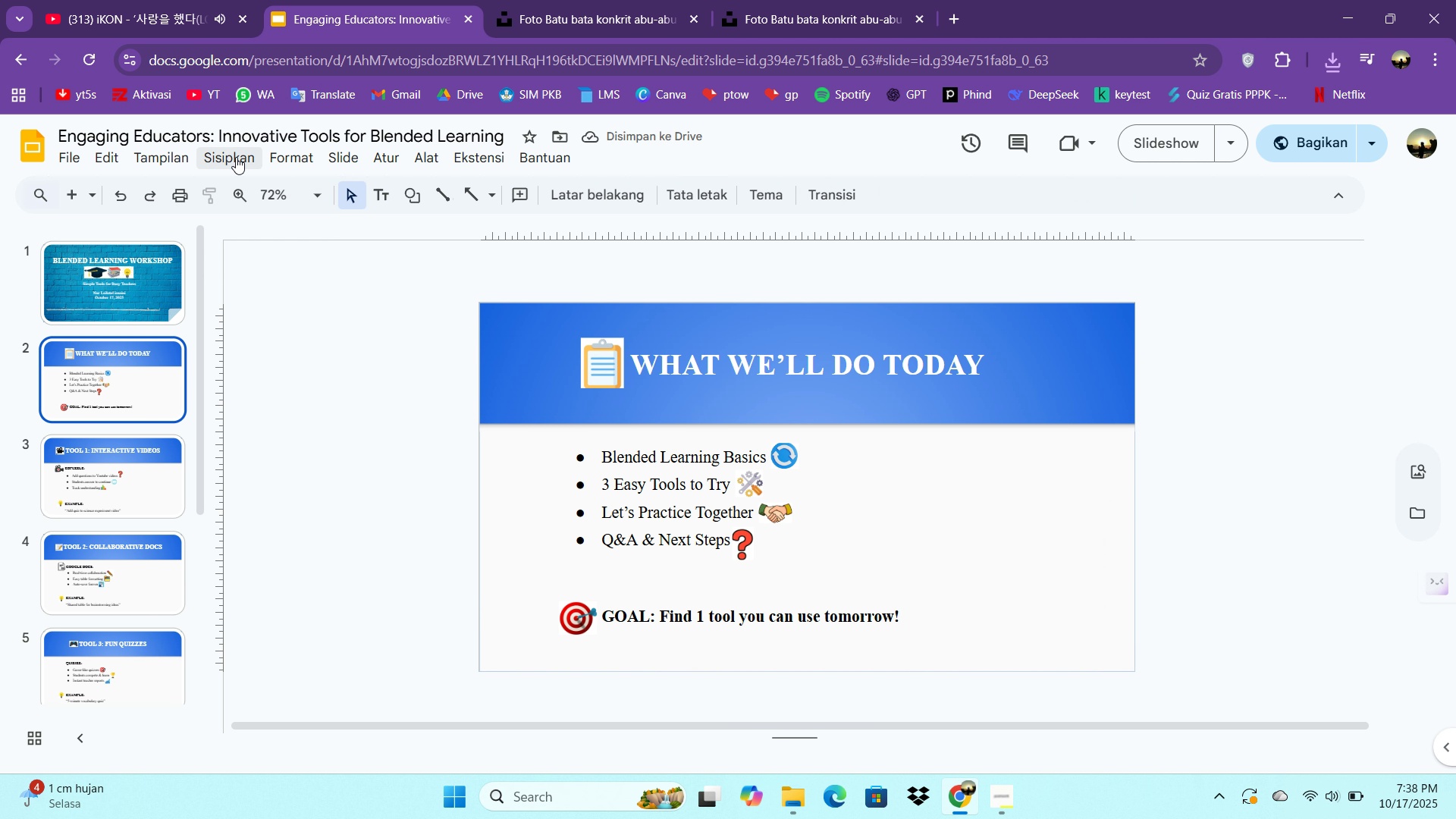 
left_click([230, 157])
 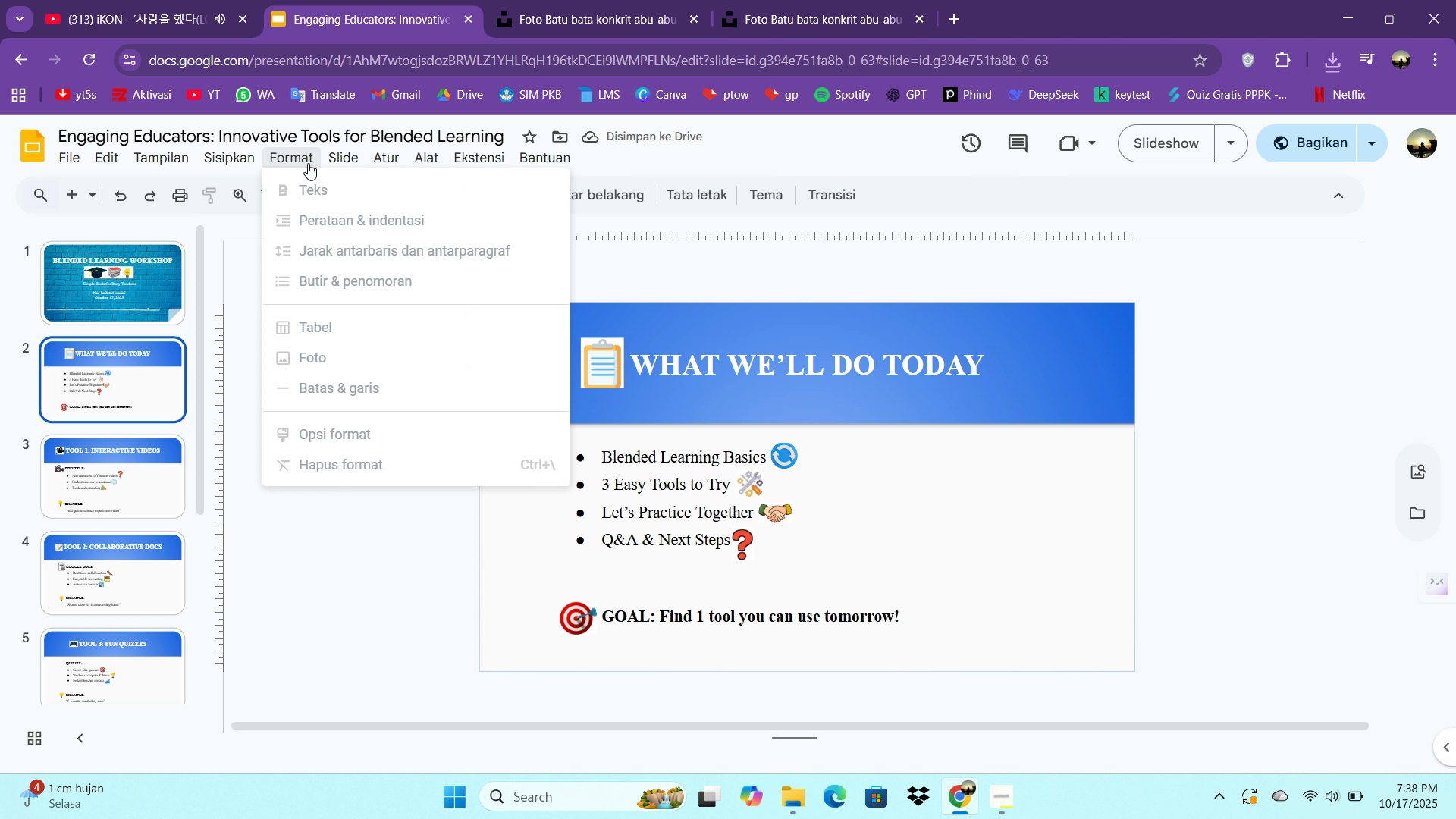 
left_click([322, 160])
 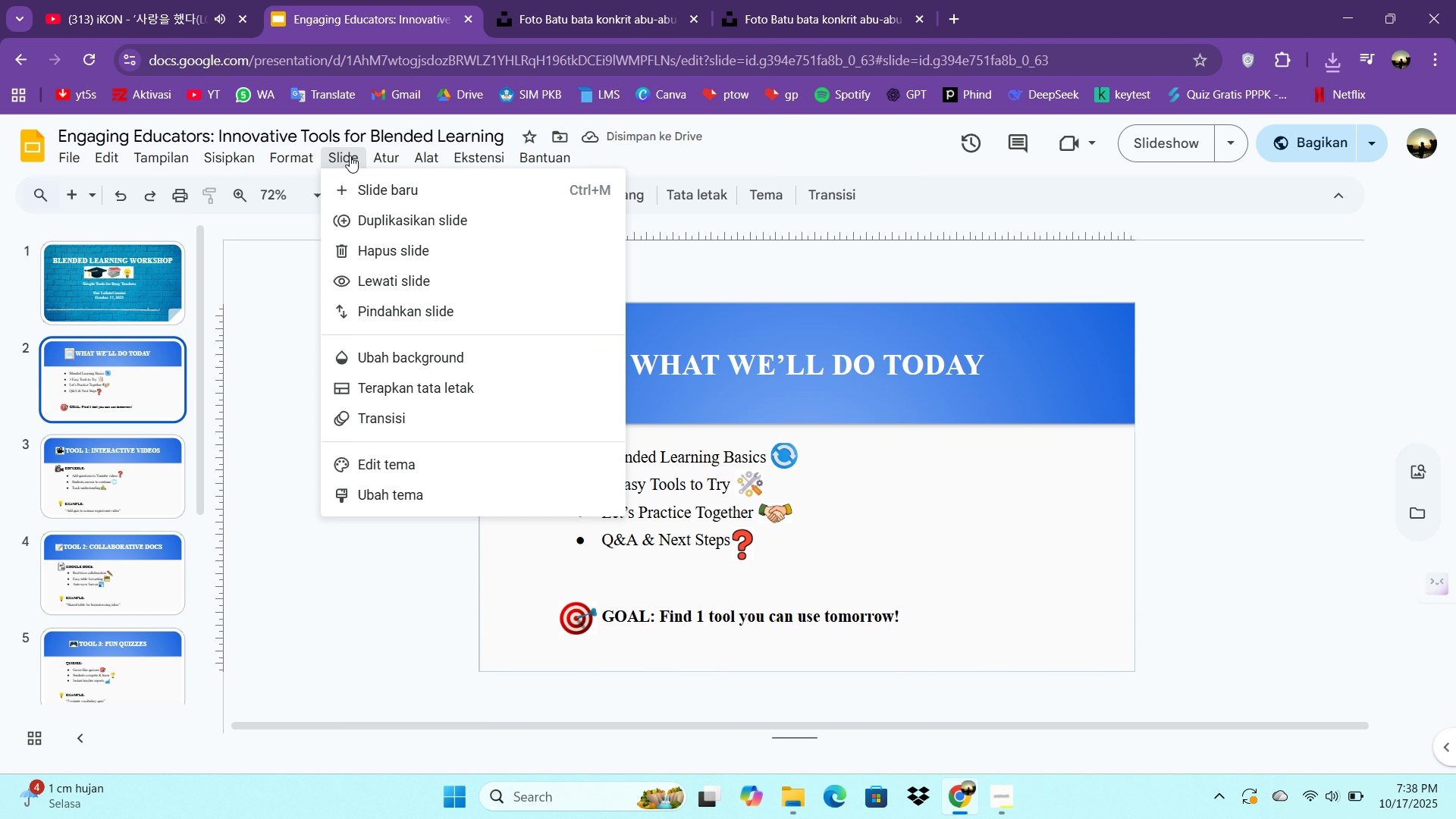 
left_click([350, 155])
 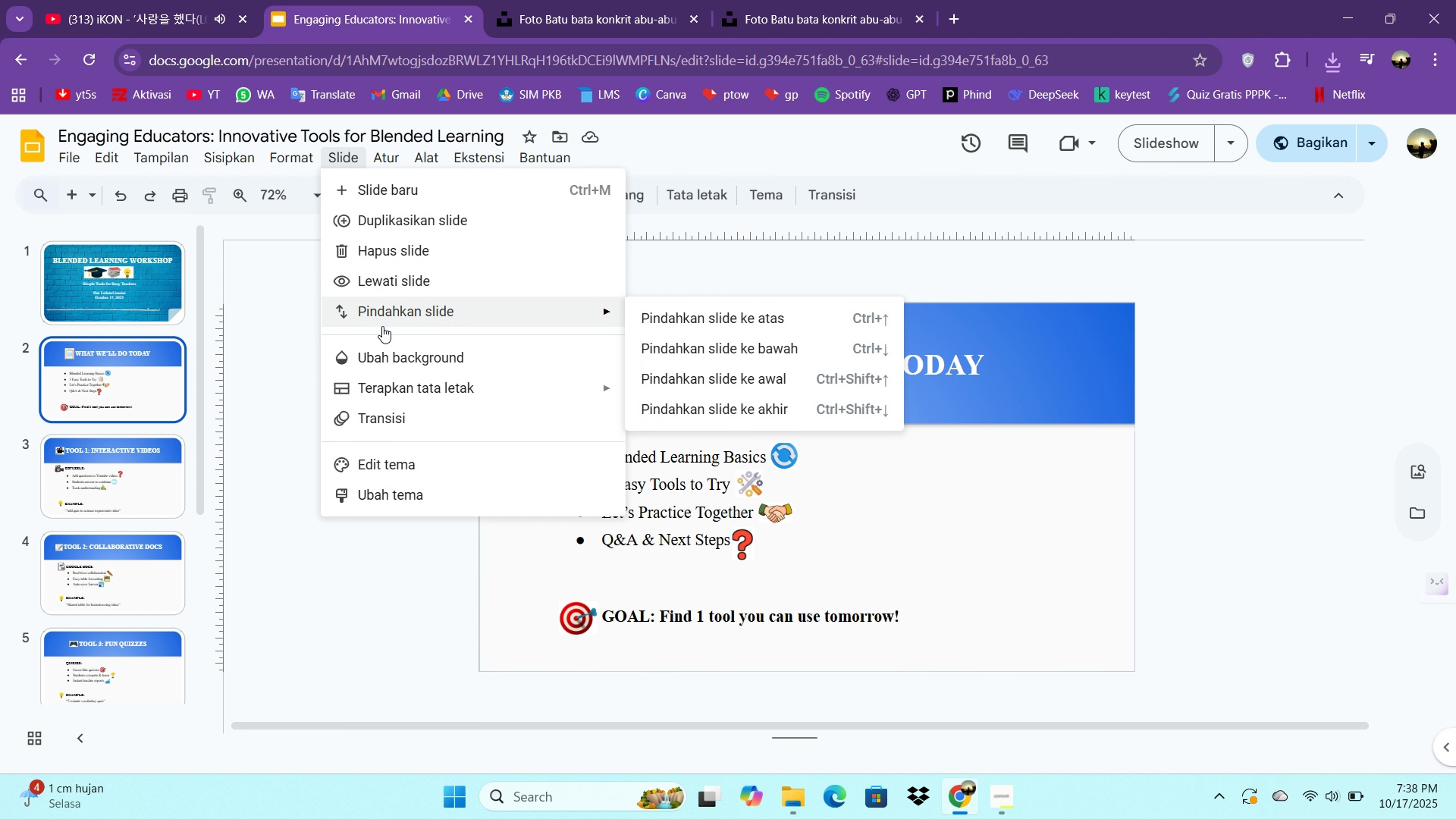 
double_click([381, 357])
 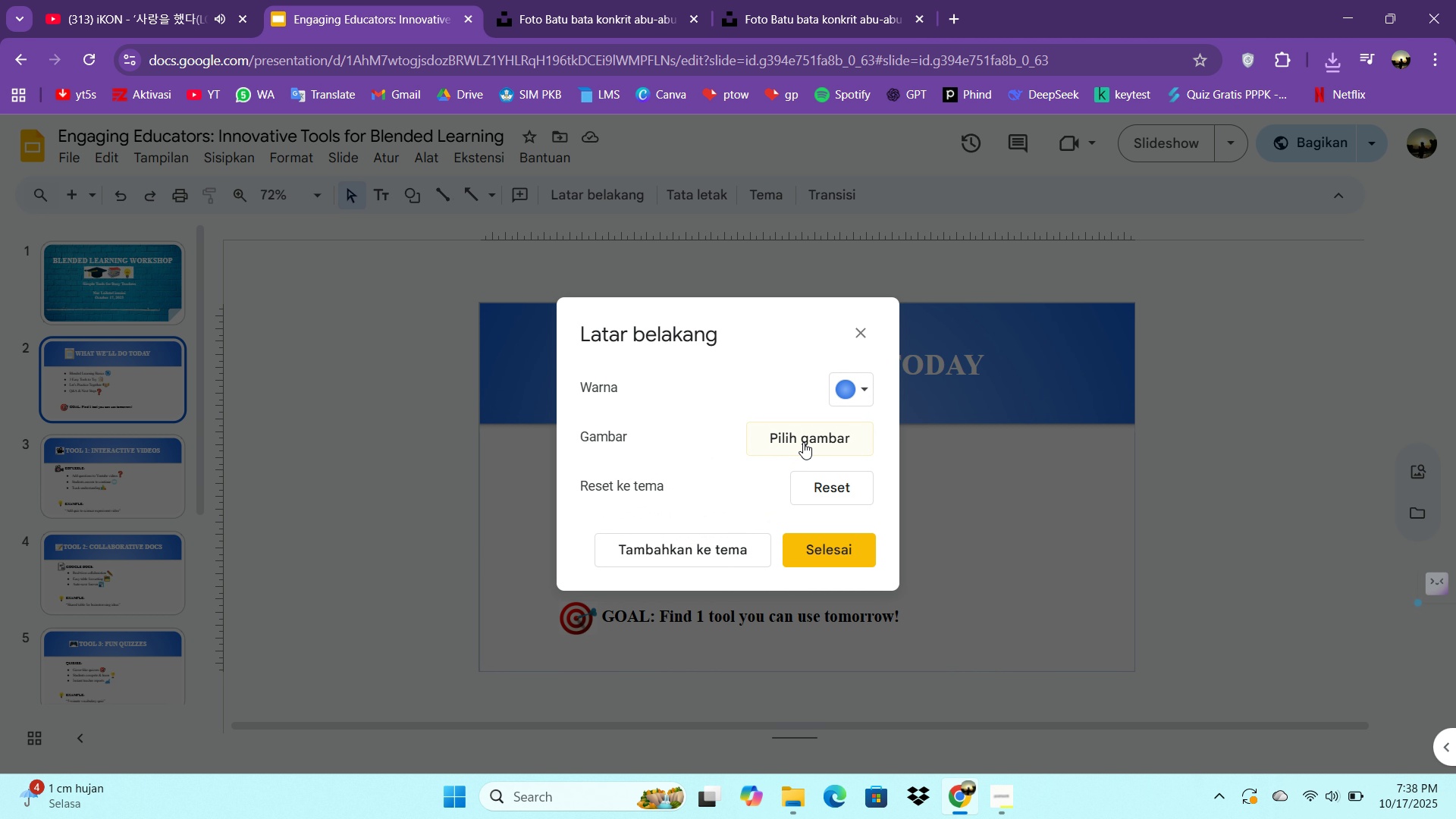 
left_click([803, 442])
 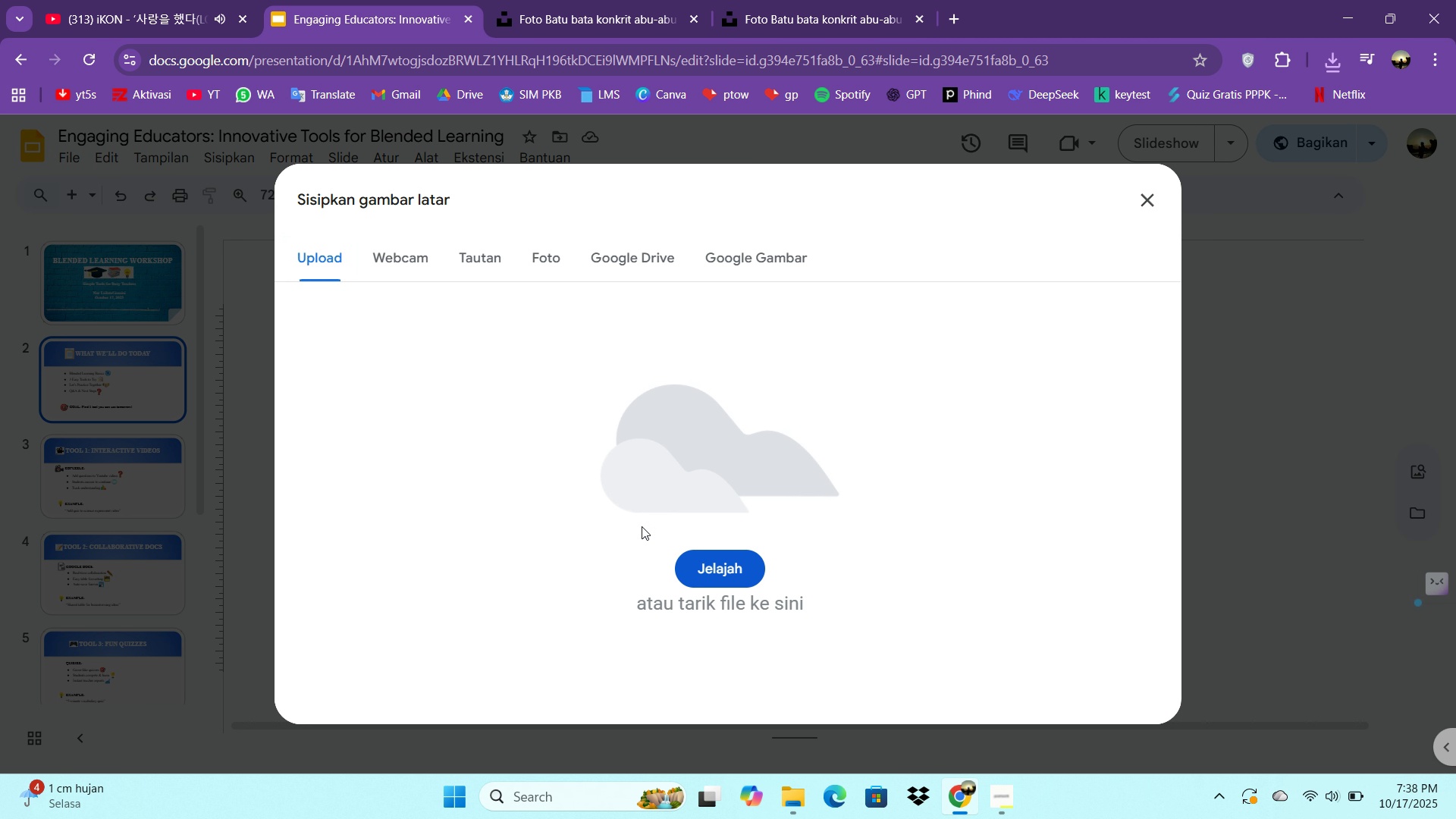 
left_click([717, 573])
 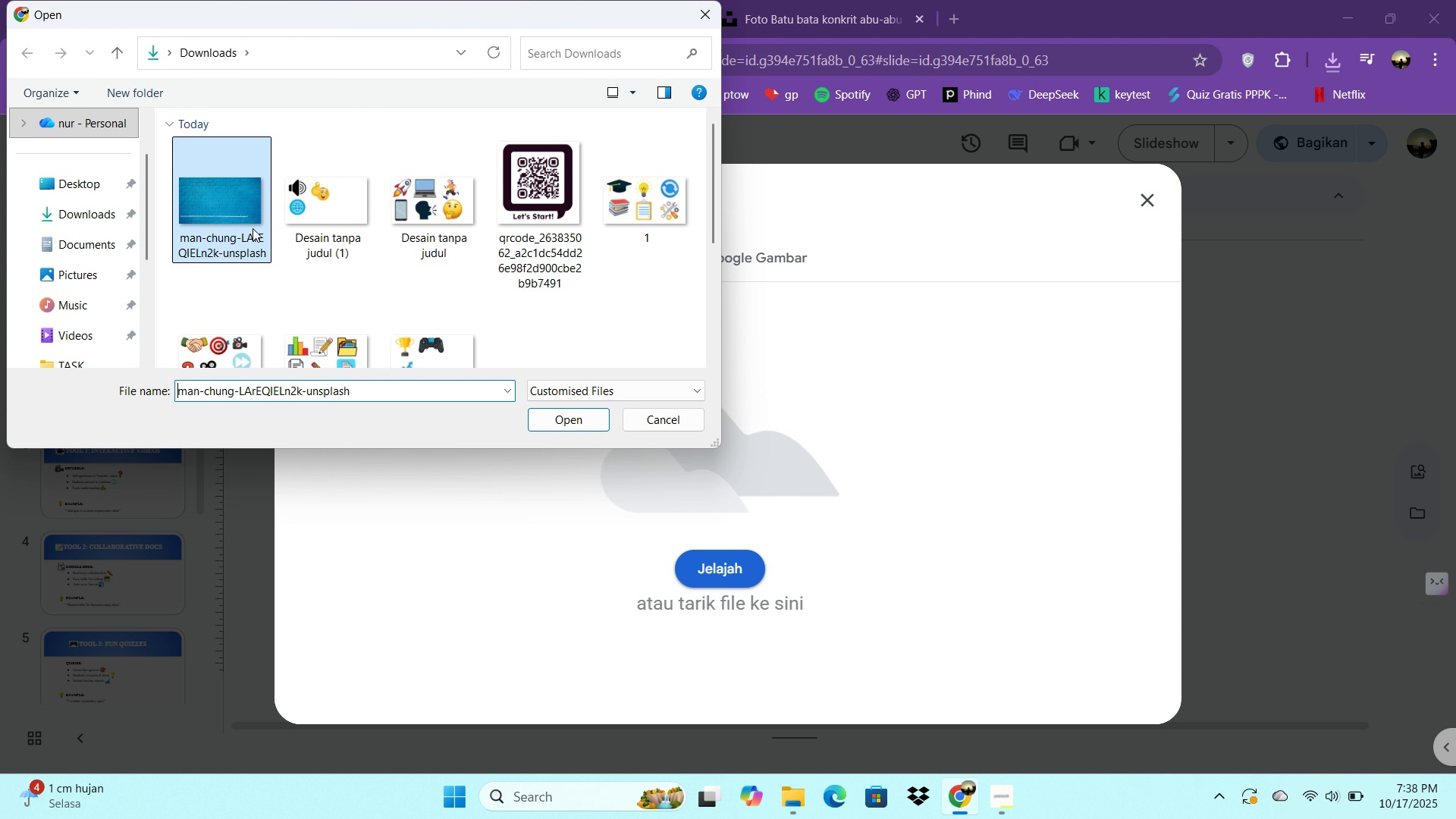 
double_click([253, 228])
 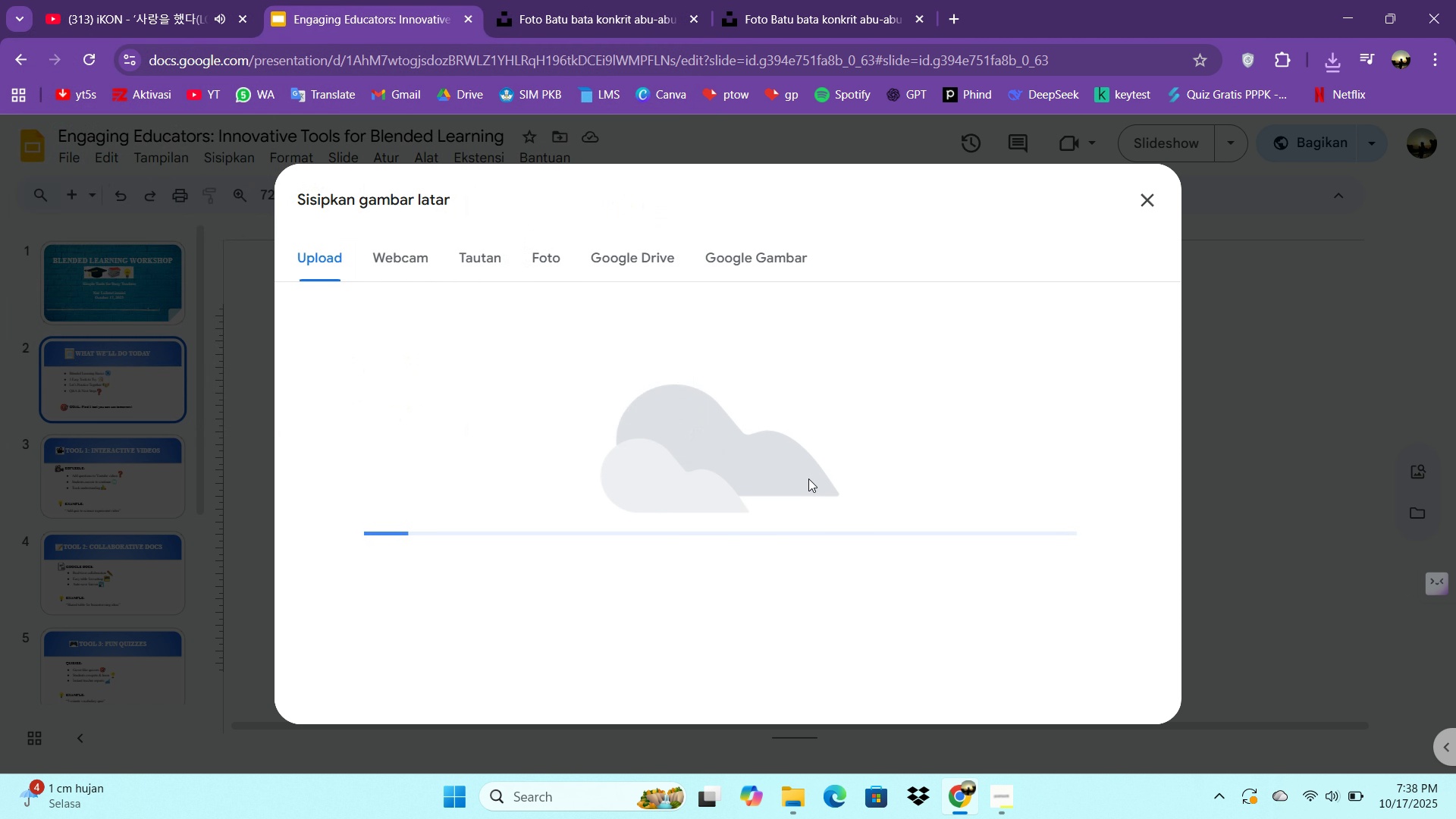 
mouse_move([776, 499])
 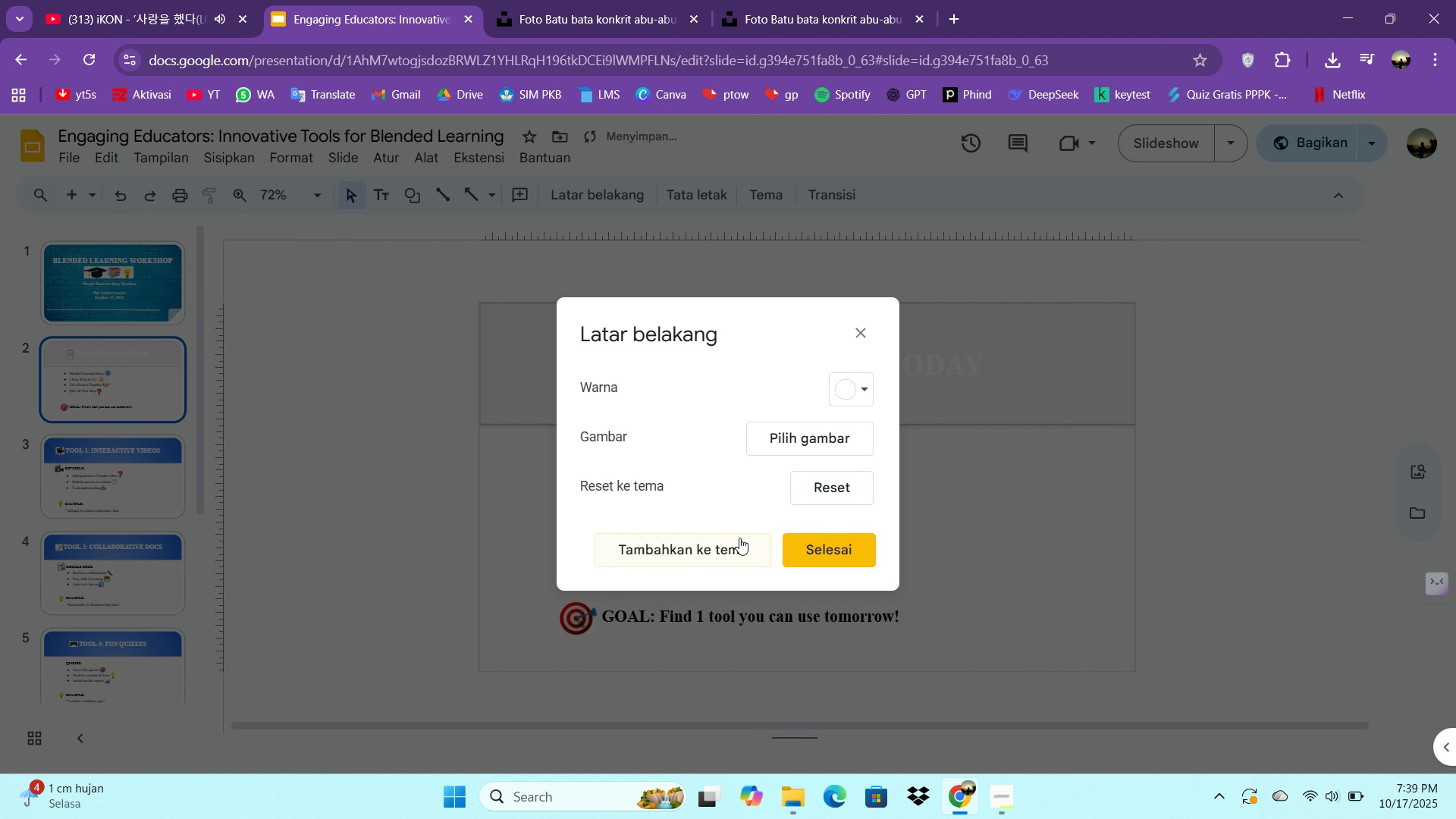 
wait(8.62)
 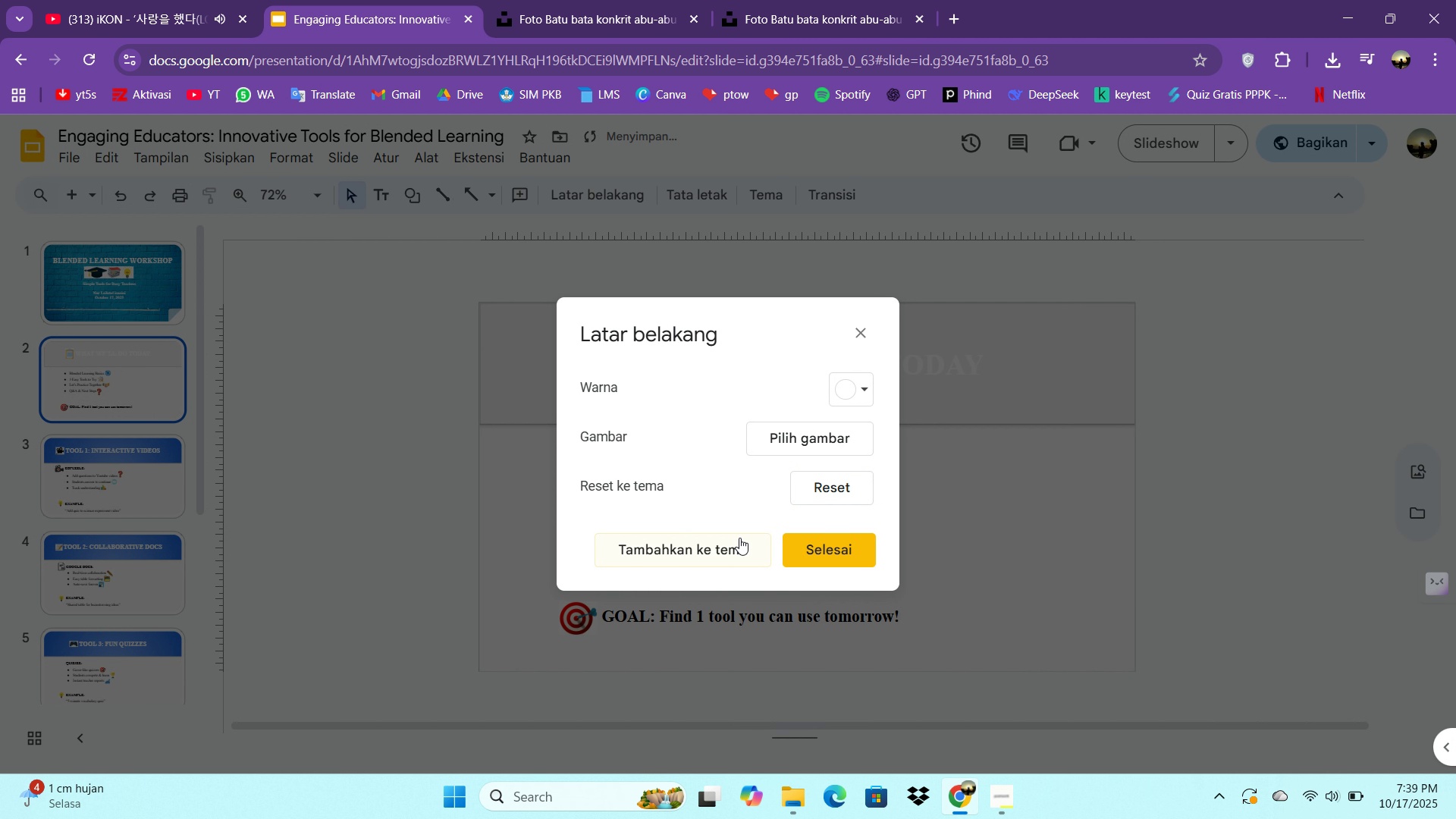 
left_click([753, 548])
 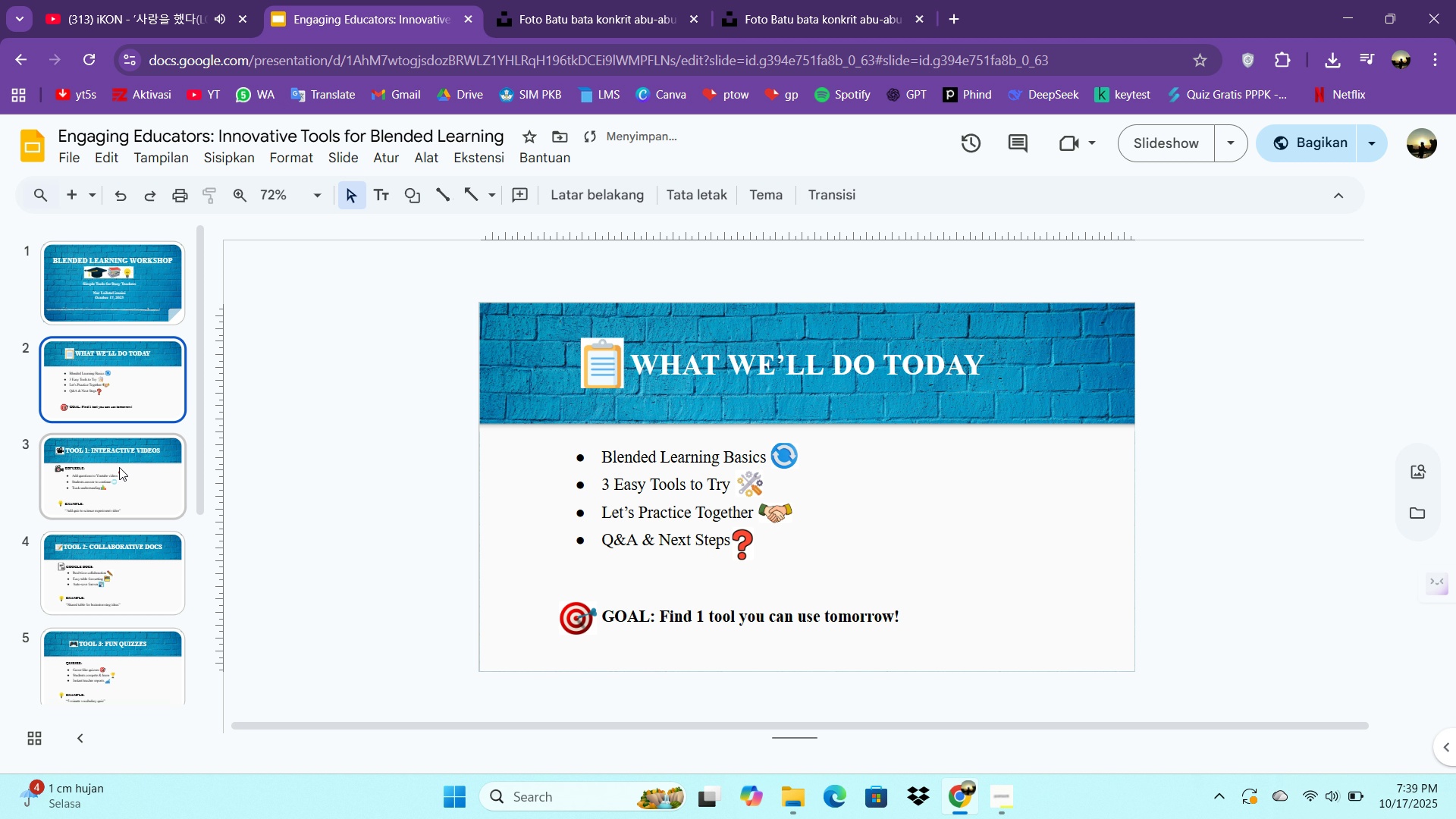 
scroll: coordinate [148, 507], scroll_direction: down, amount: 3.0
 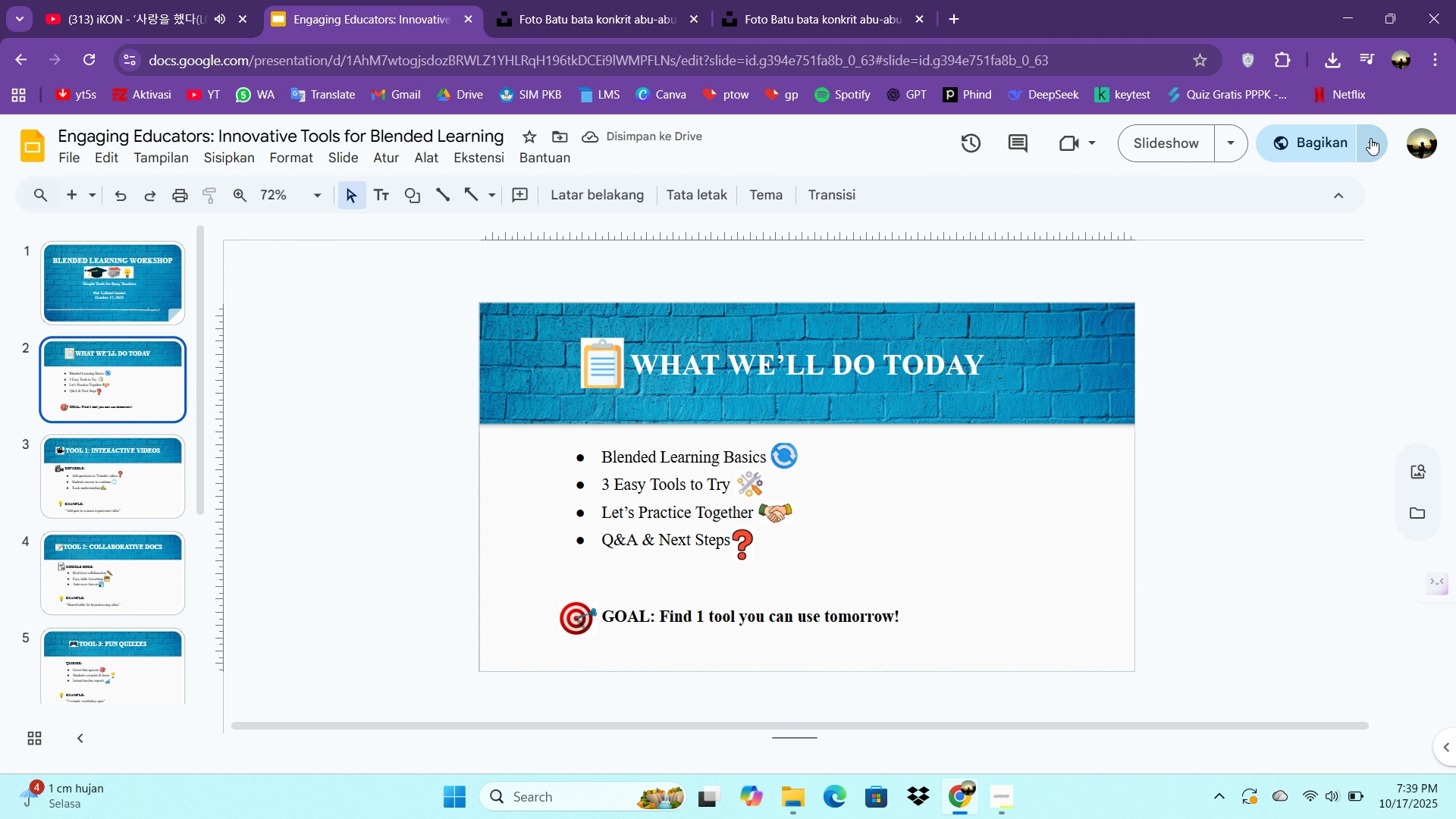 